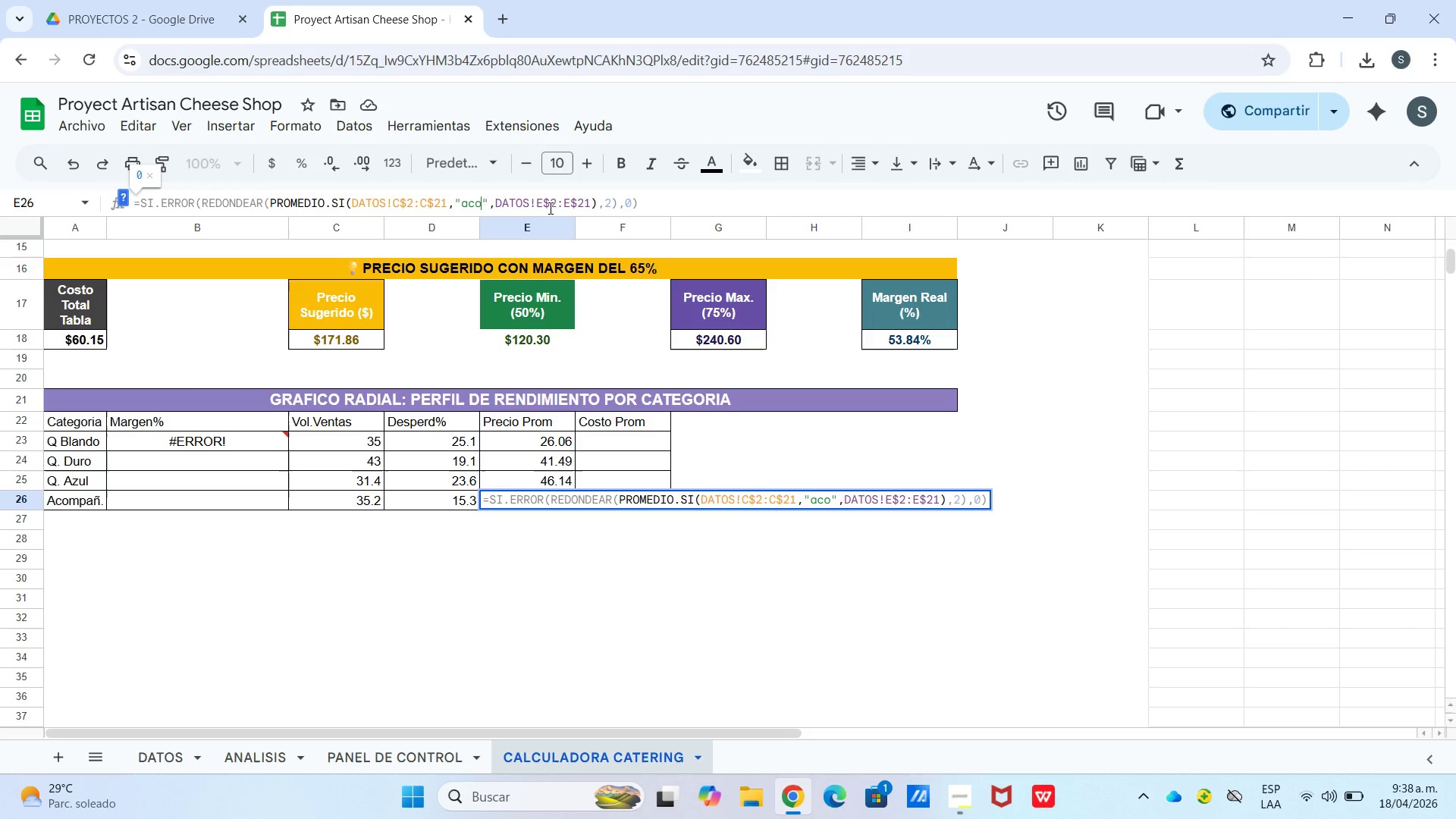 
type(mpa`amientos)
 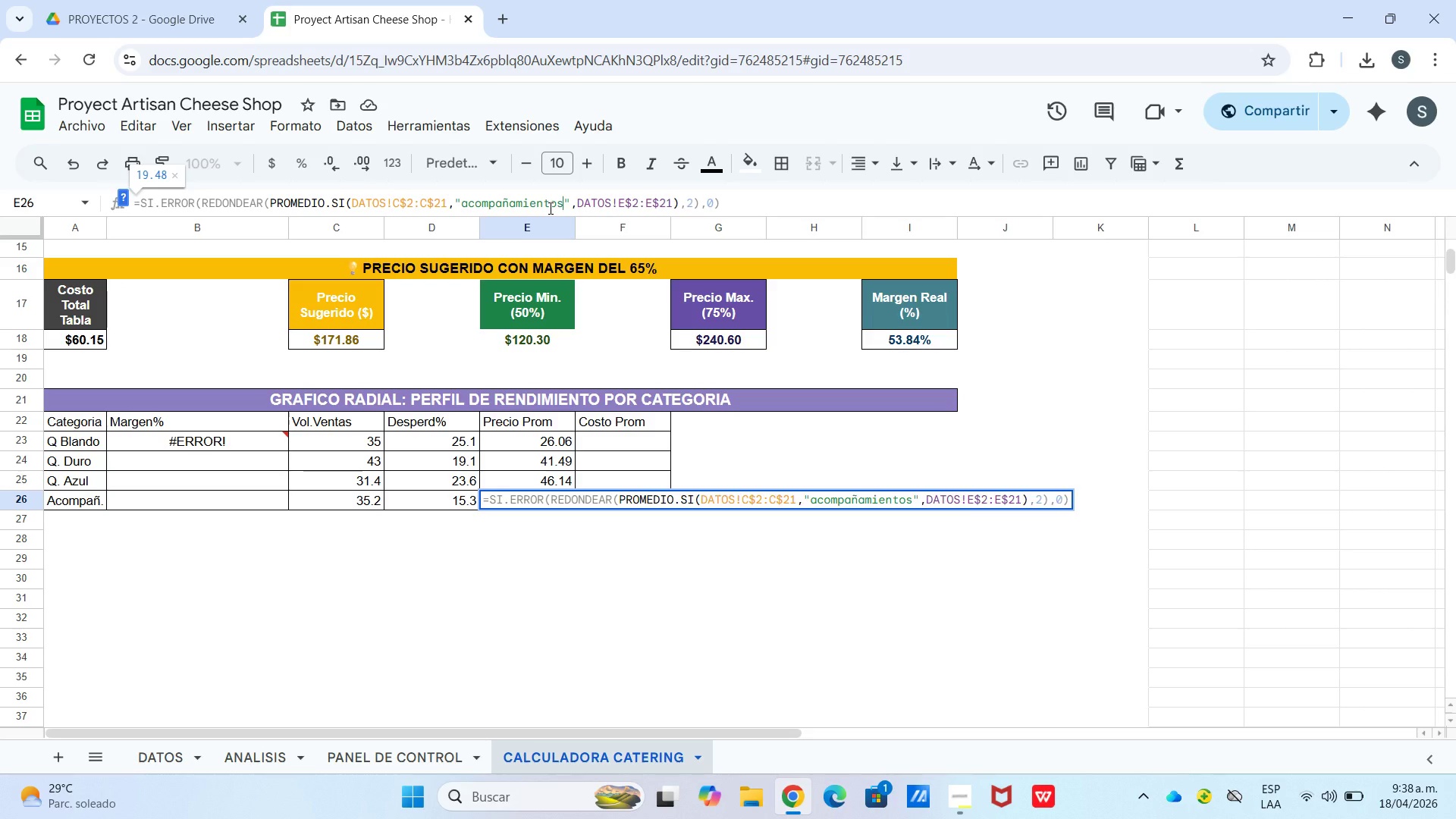 
key(Enter)
 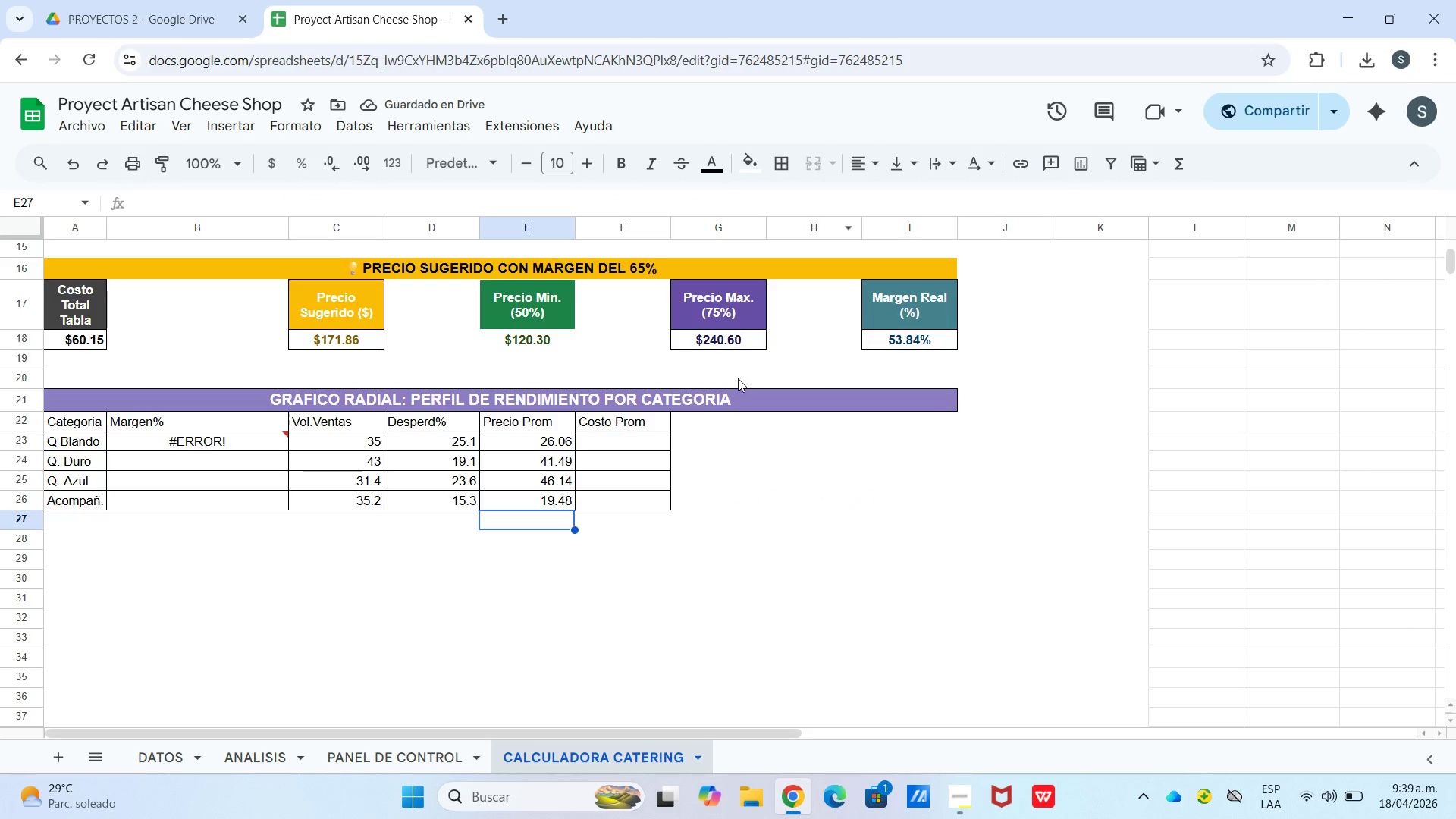 
wait(5.19)
 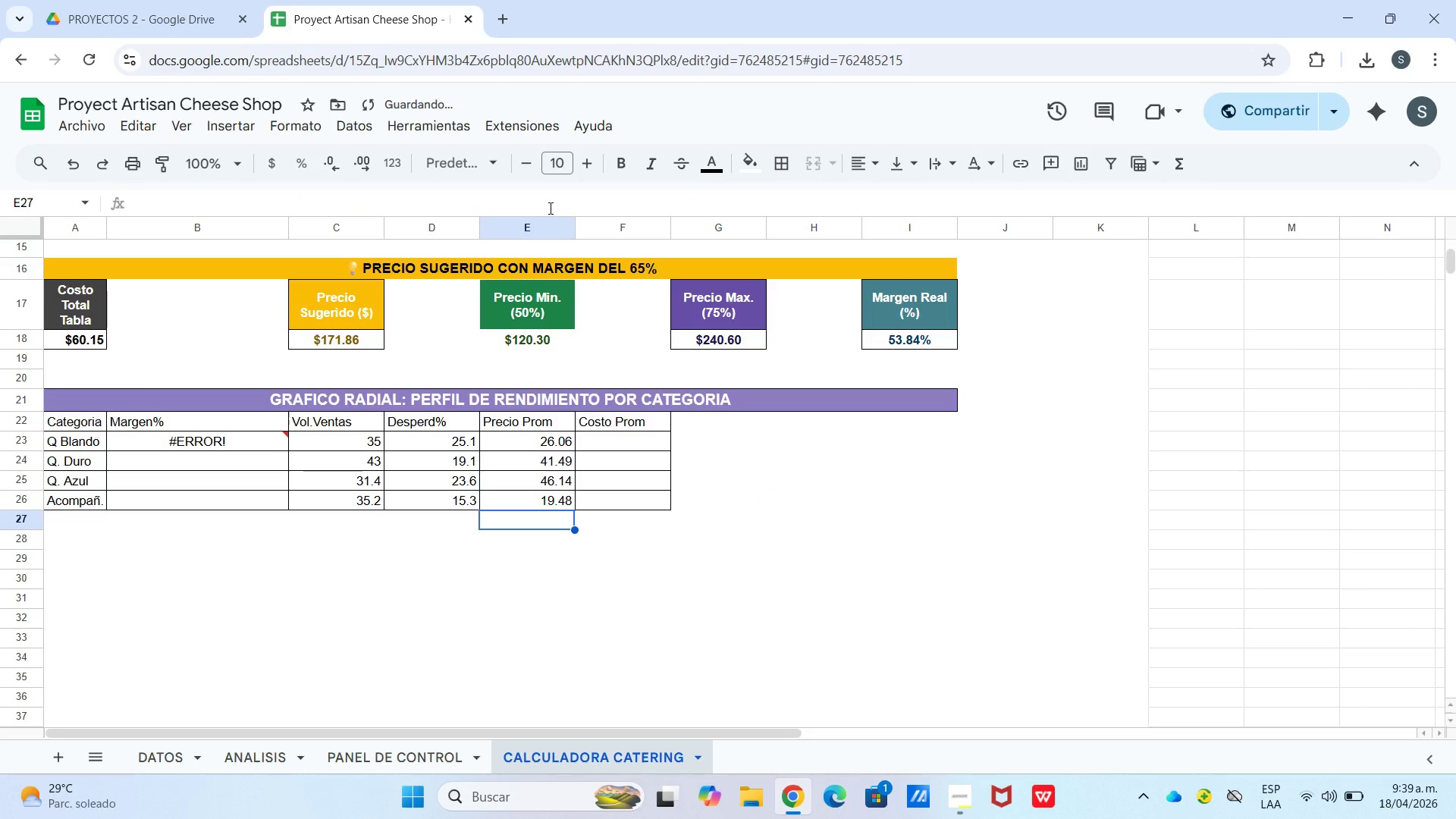 
left_click([635, 433])
 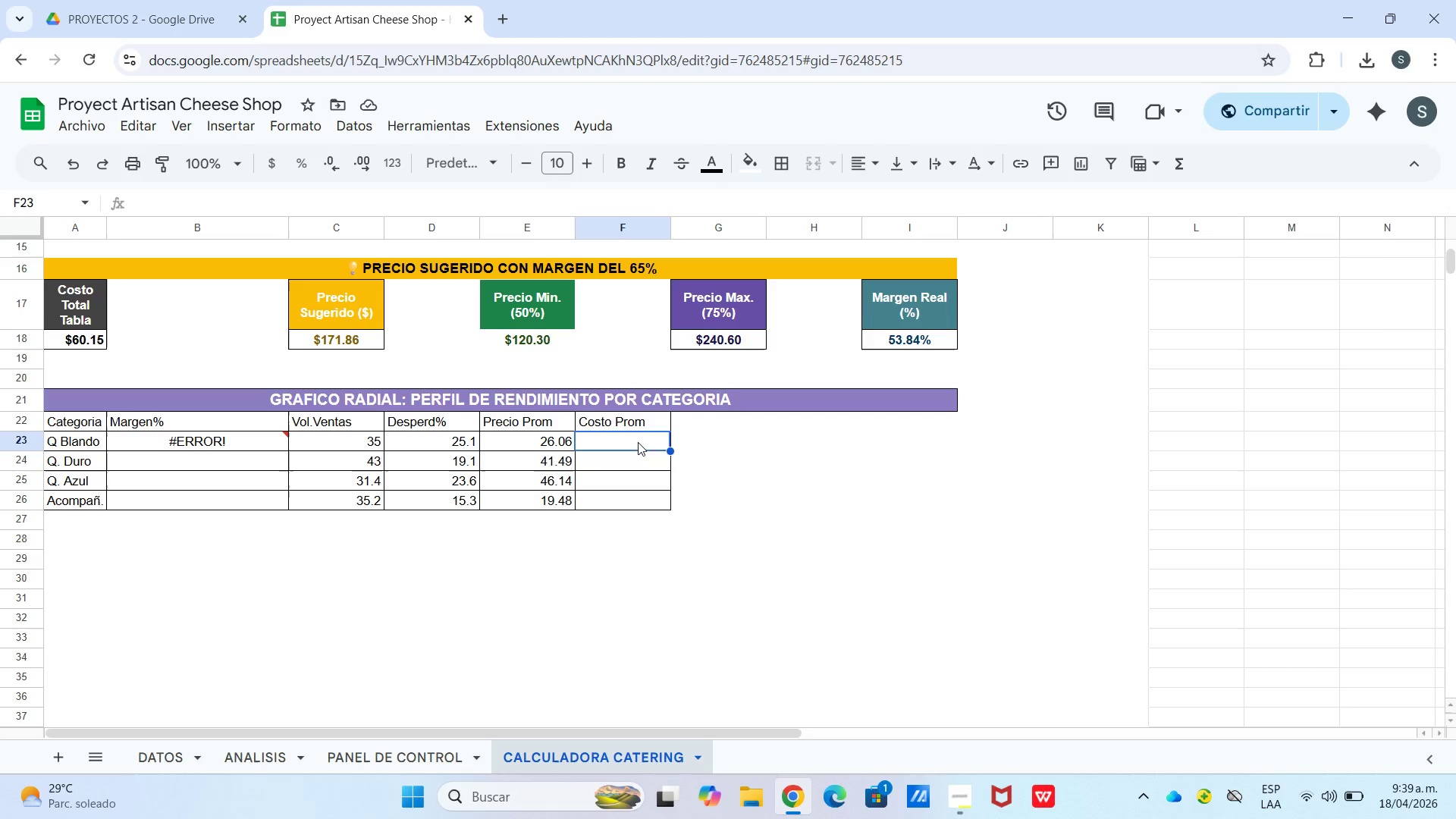 
type()si.er)
 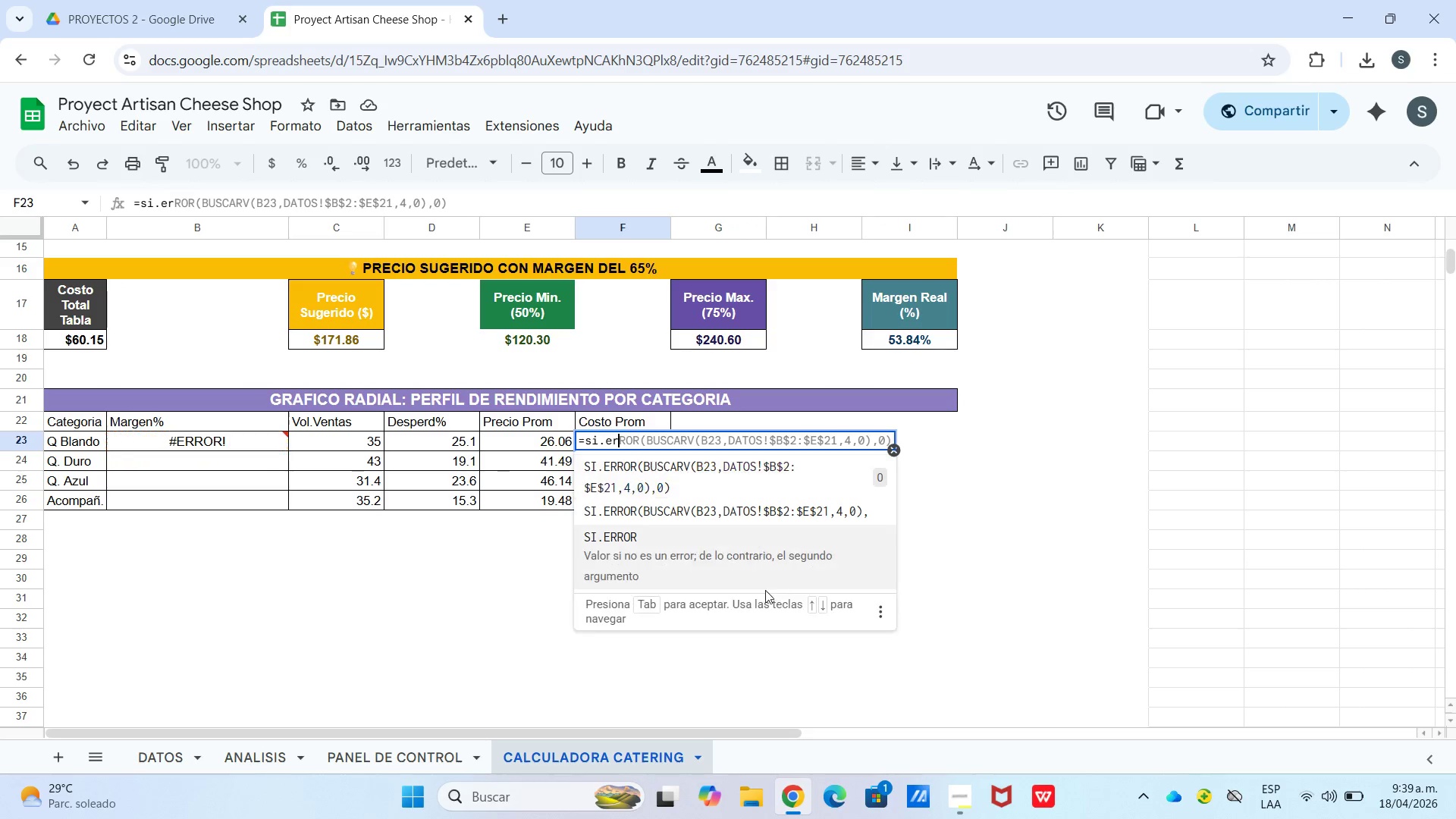 
left_click([752, 548])
 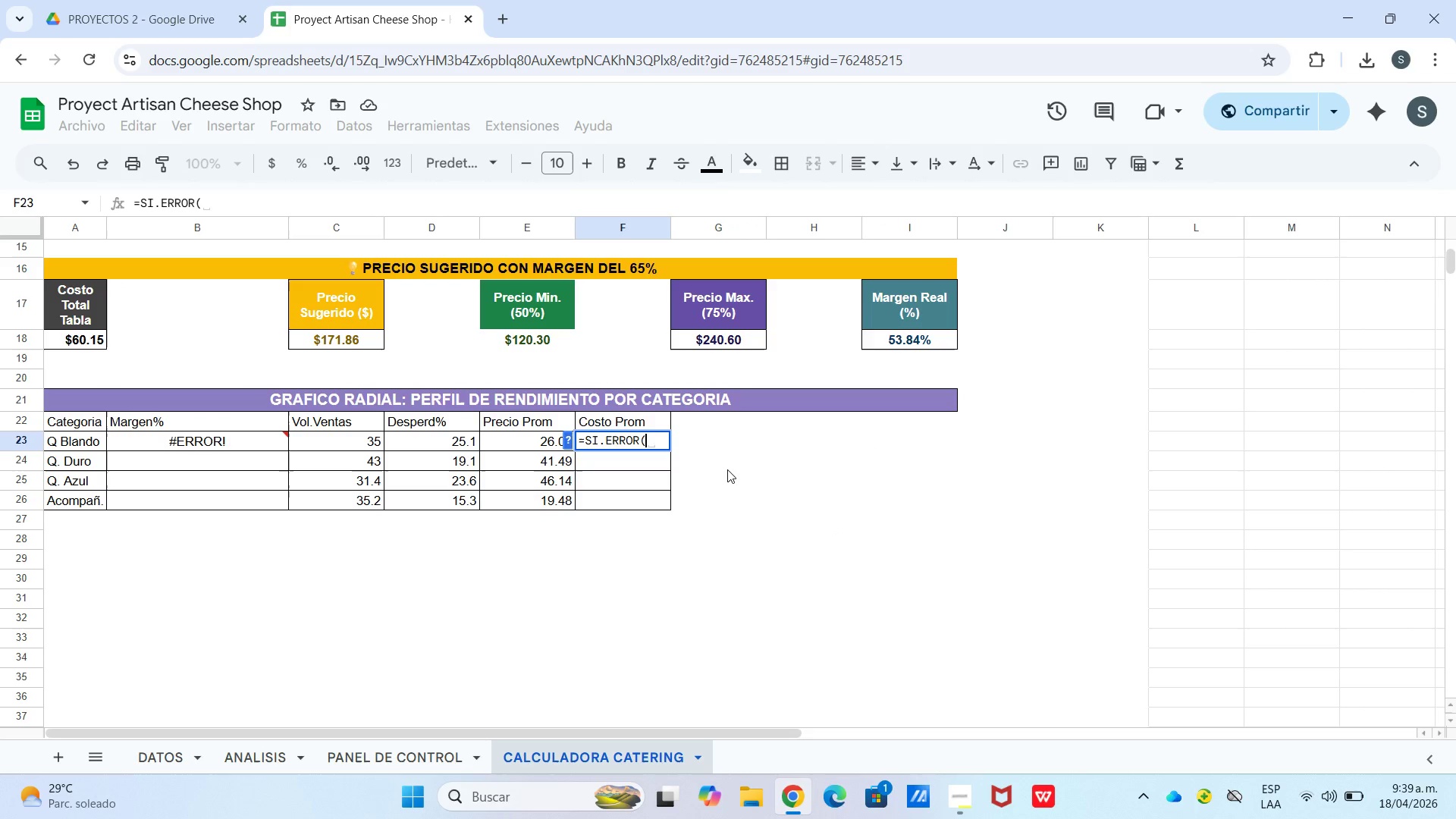 
type(redo)
key(Tab)
type(o)
key(Backspace)
type(prome)
 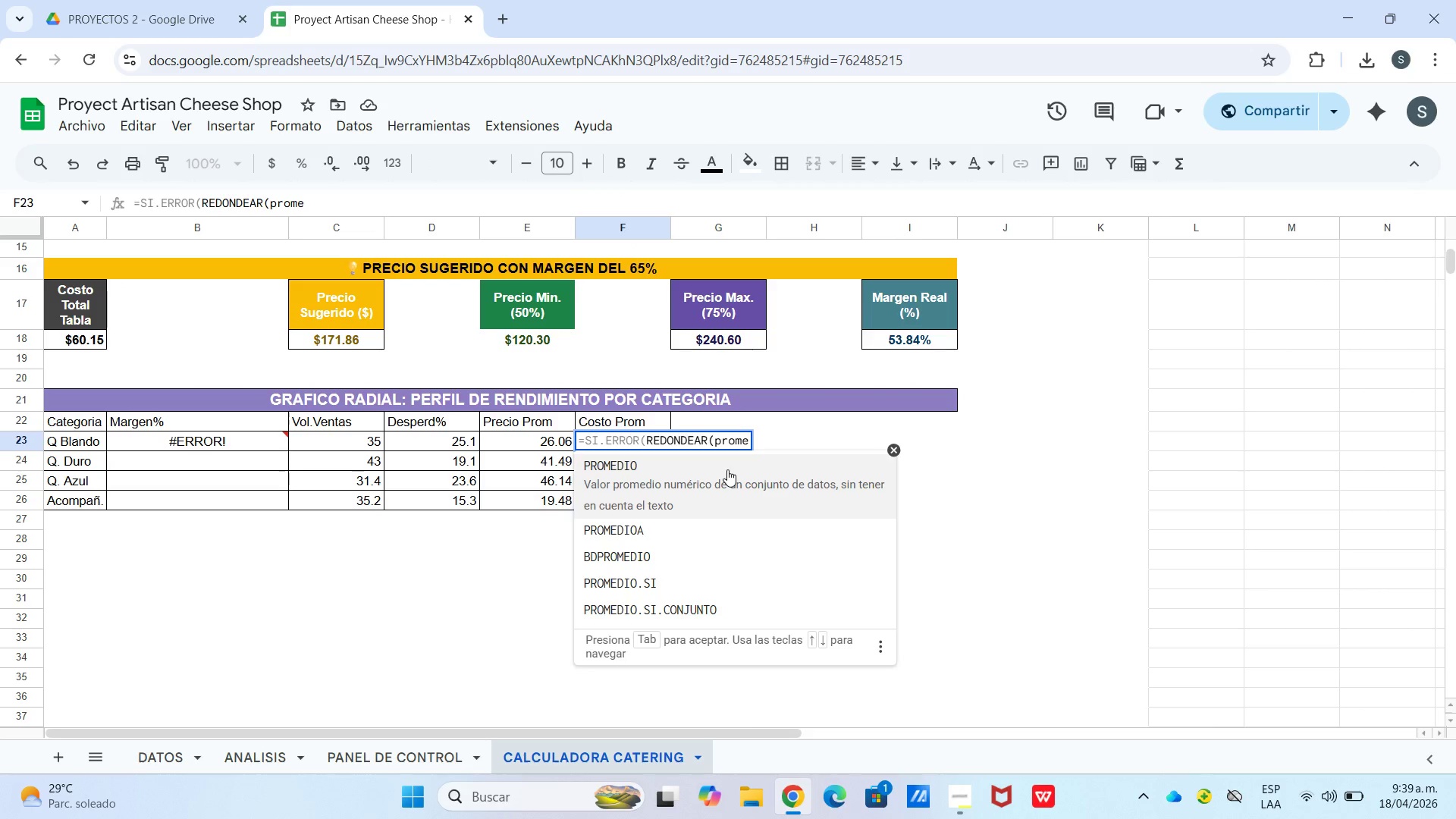 
type(dio.si)
key(Tab)
 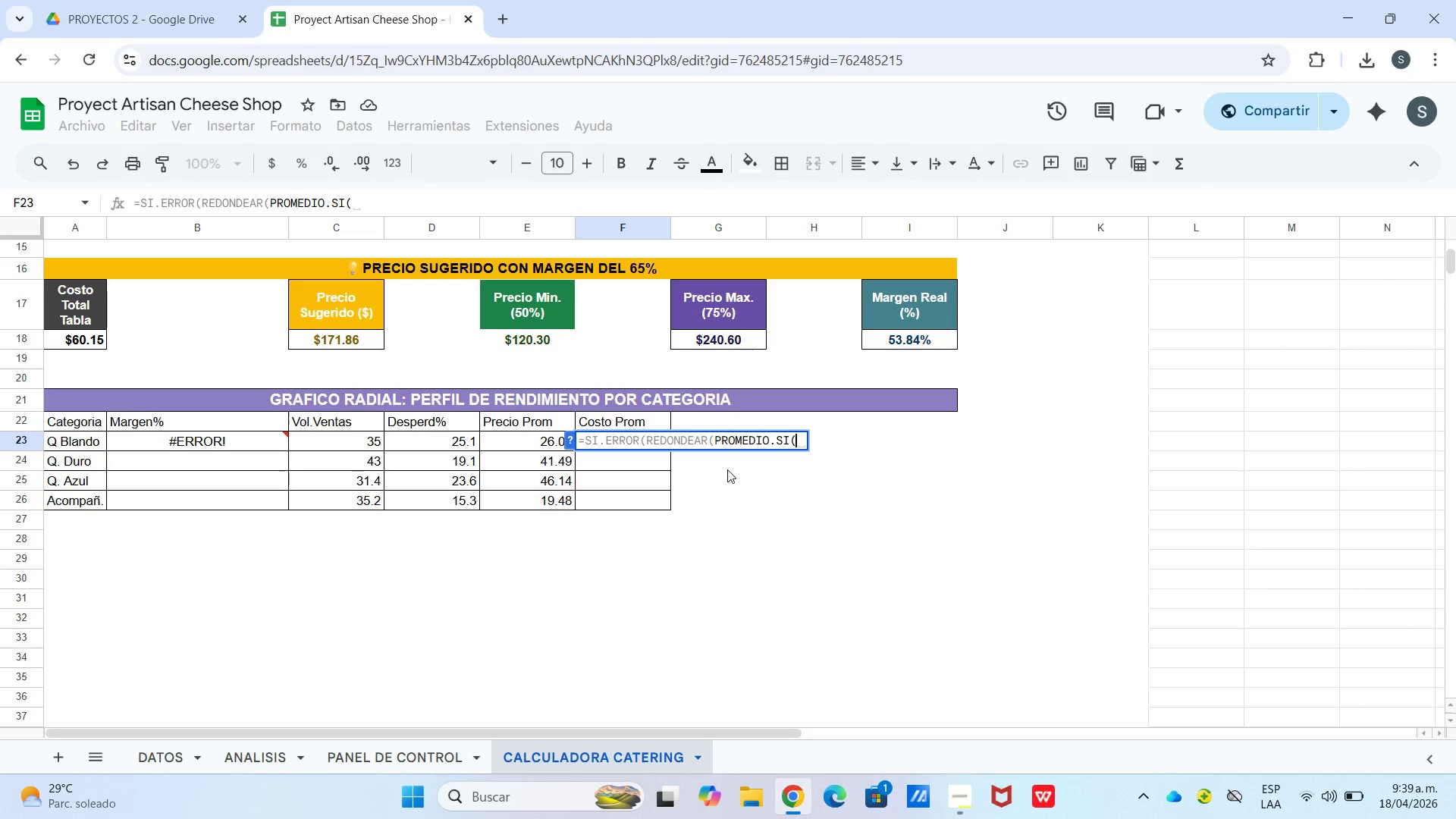 
type(datos!)
 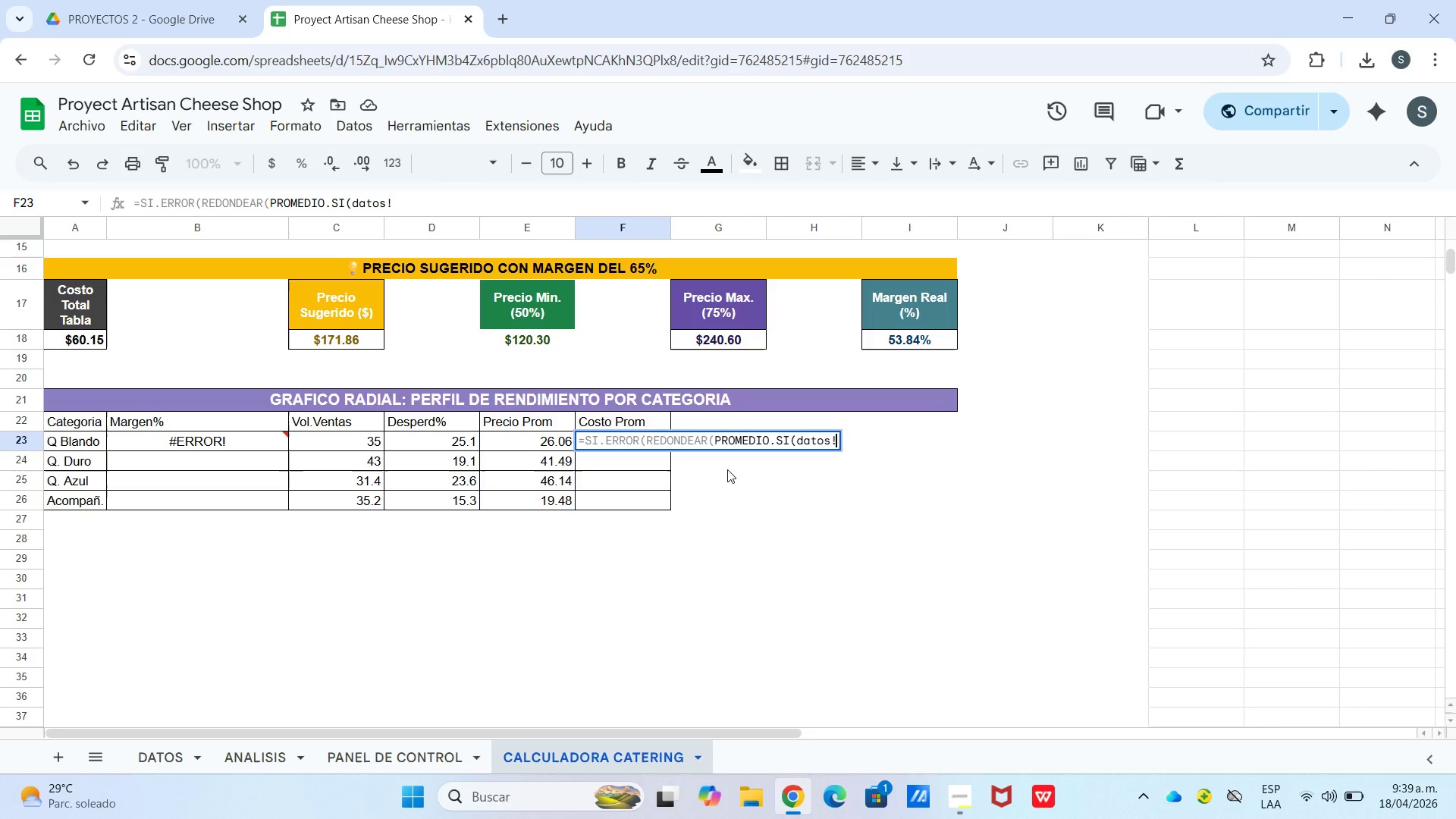 
type($)
key(Backspace)
type(c$2)
 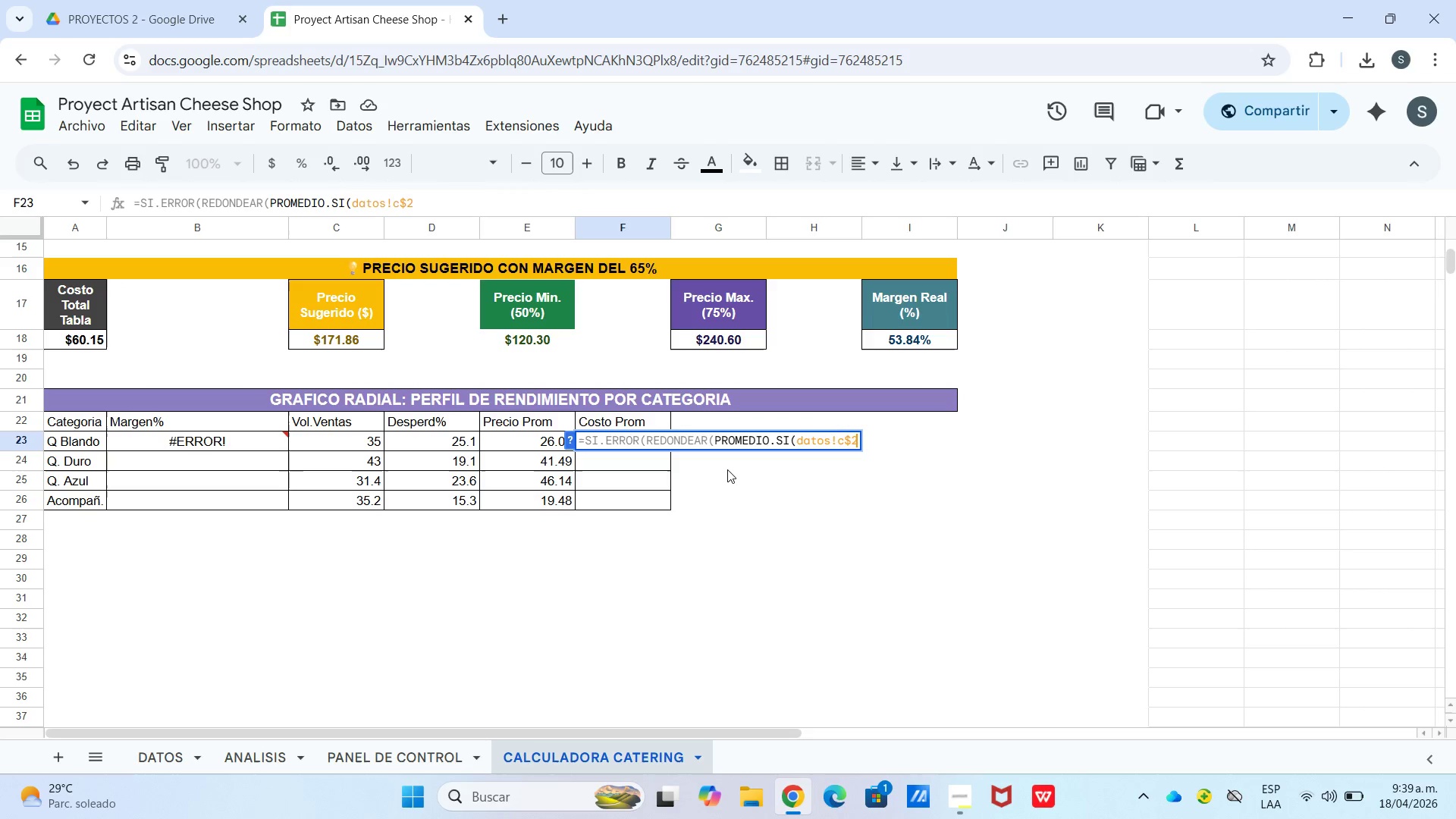 
key(Shift+Period)
 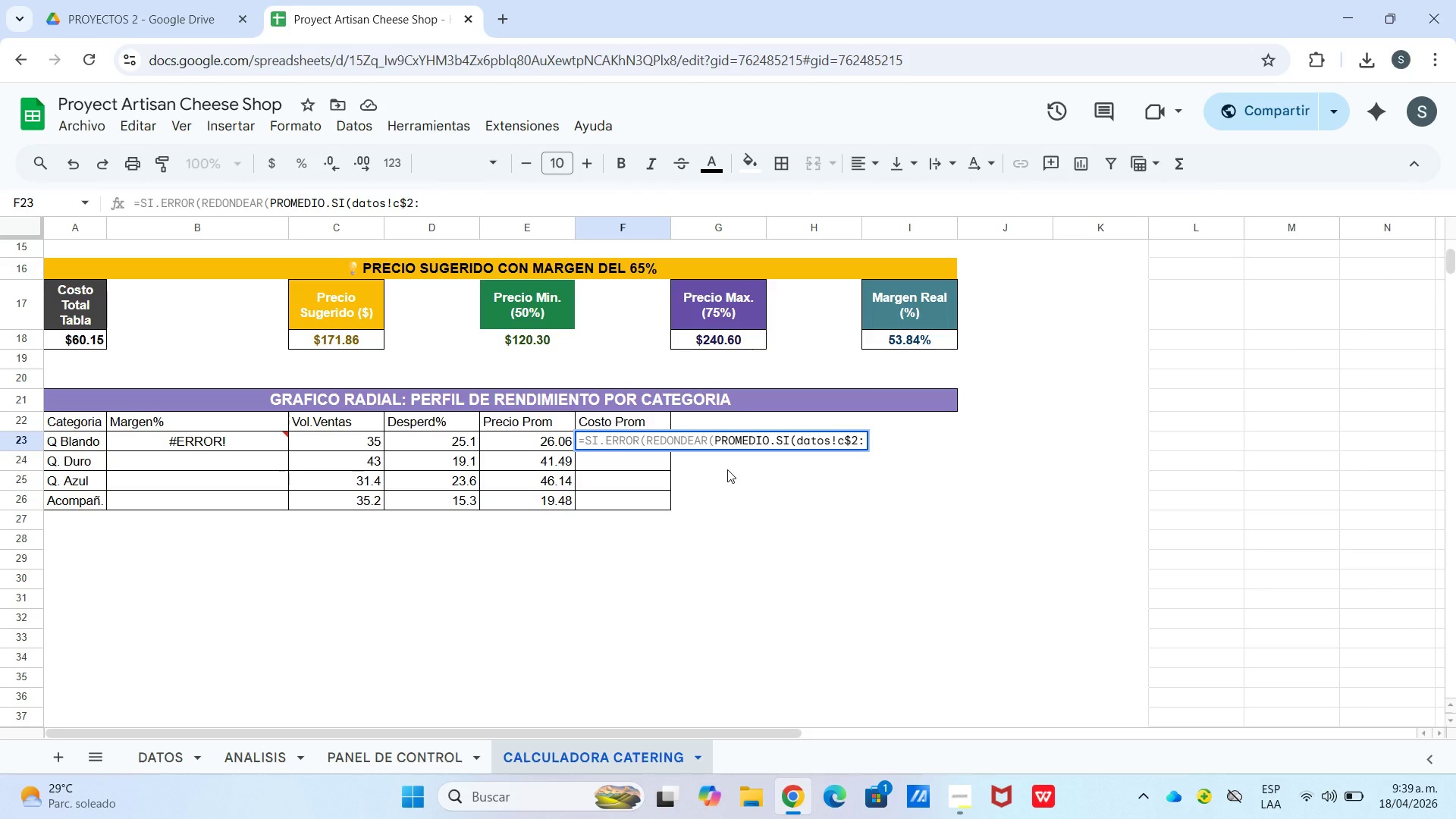 
wait(5.31)
 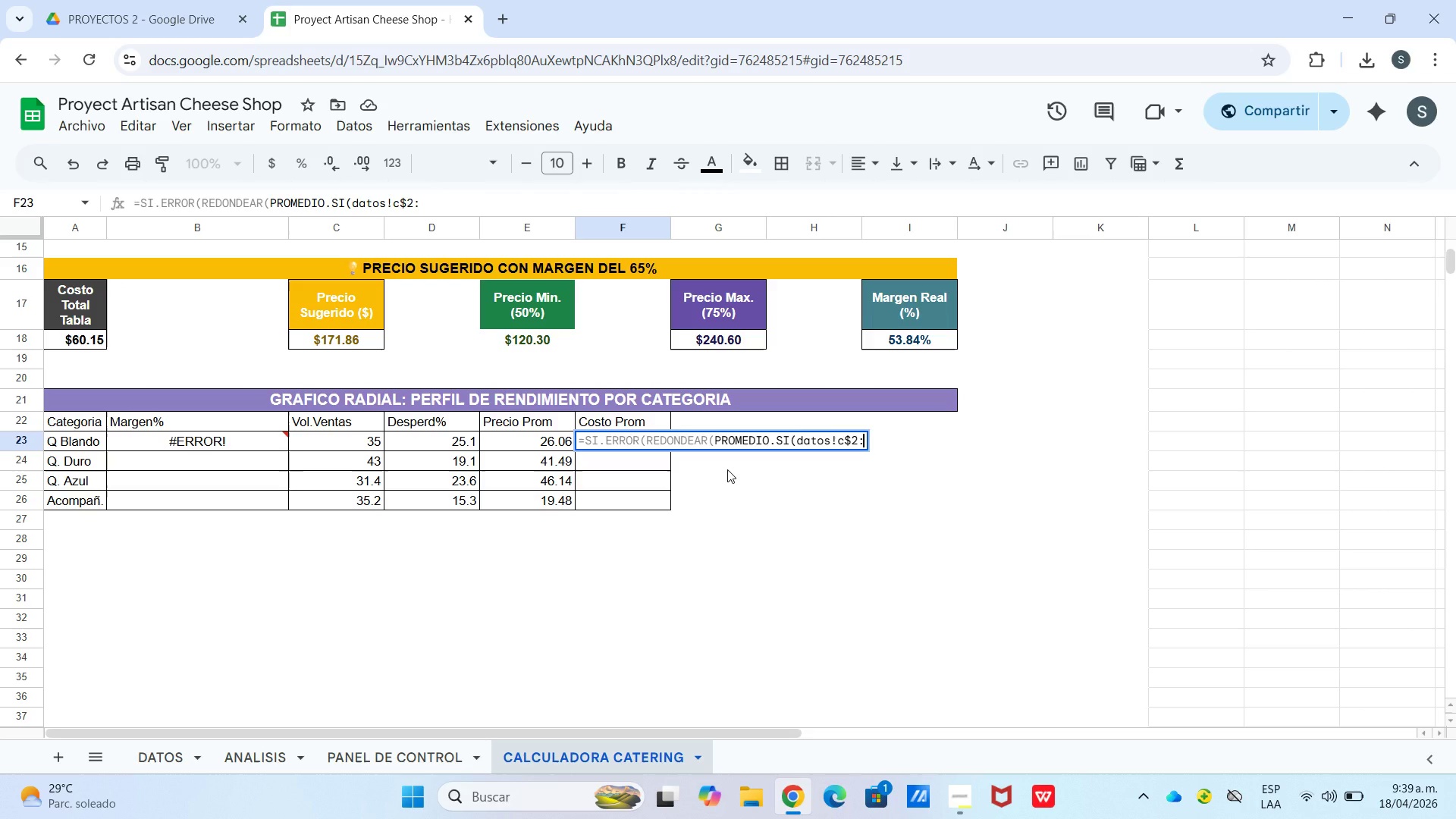 
type(c$21)
 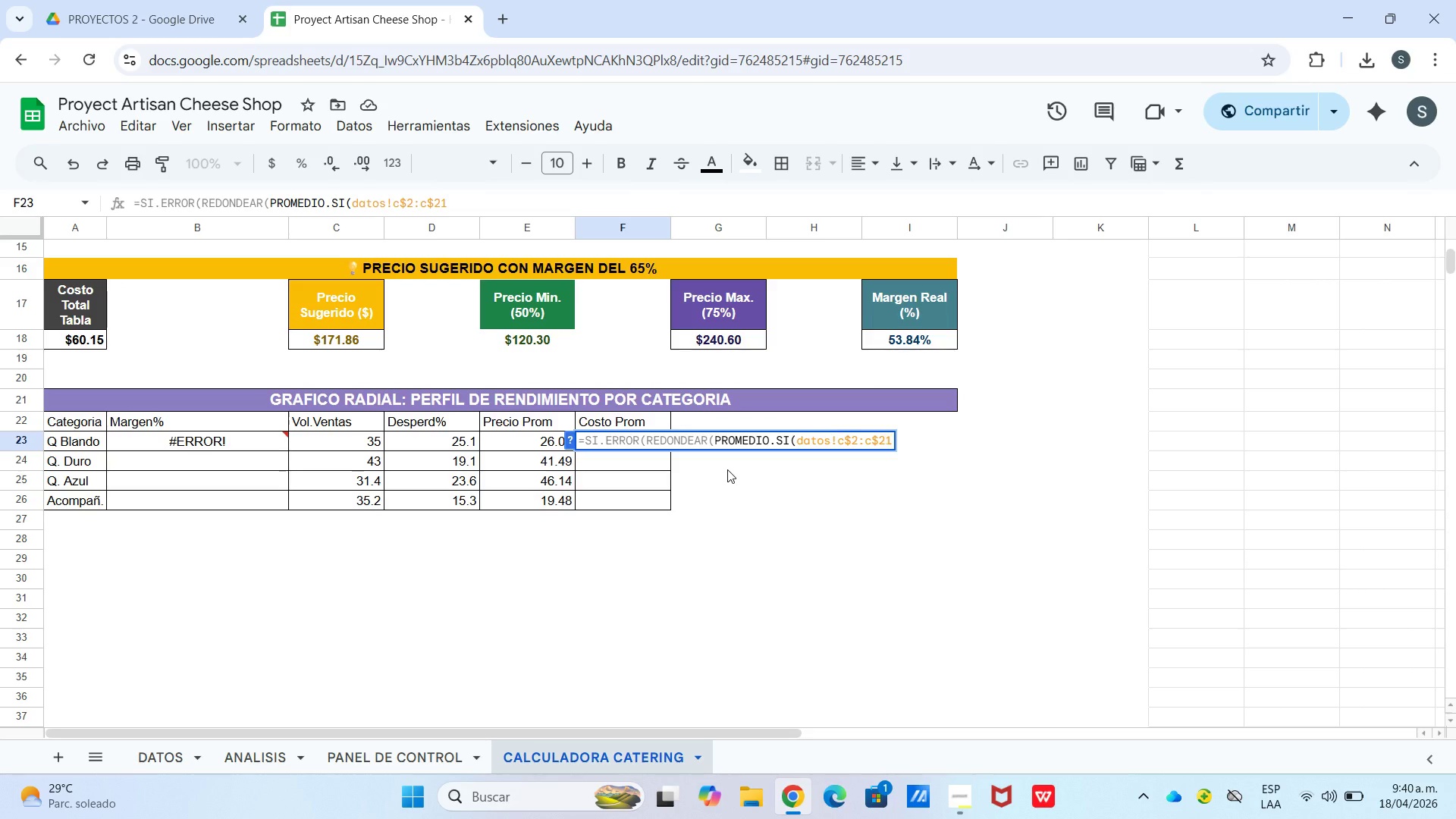 
wait(5.8)
 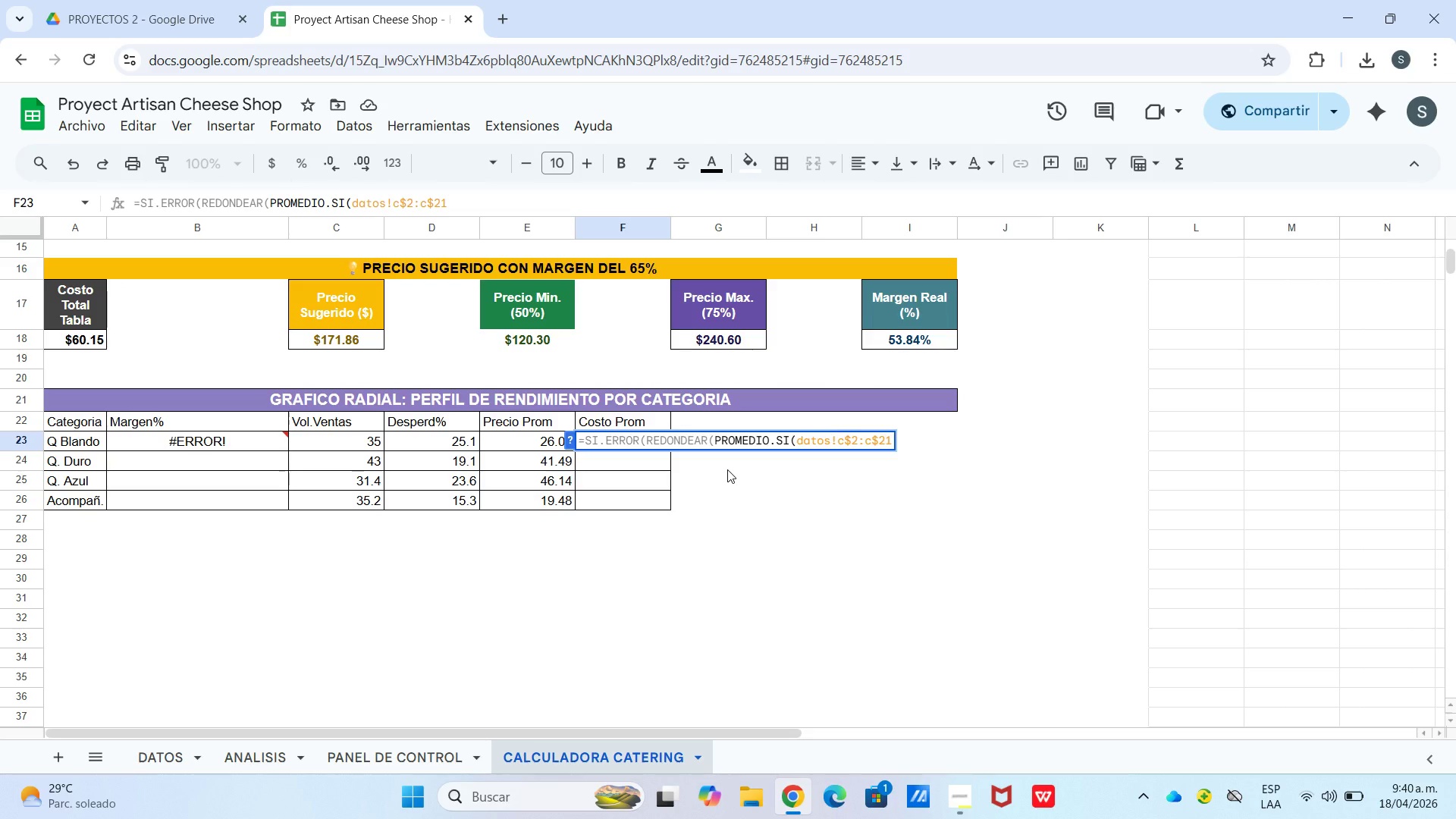 
type(,@quesos blandos@,datos )
key(Backspace)
type(!d$2>d)
 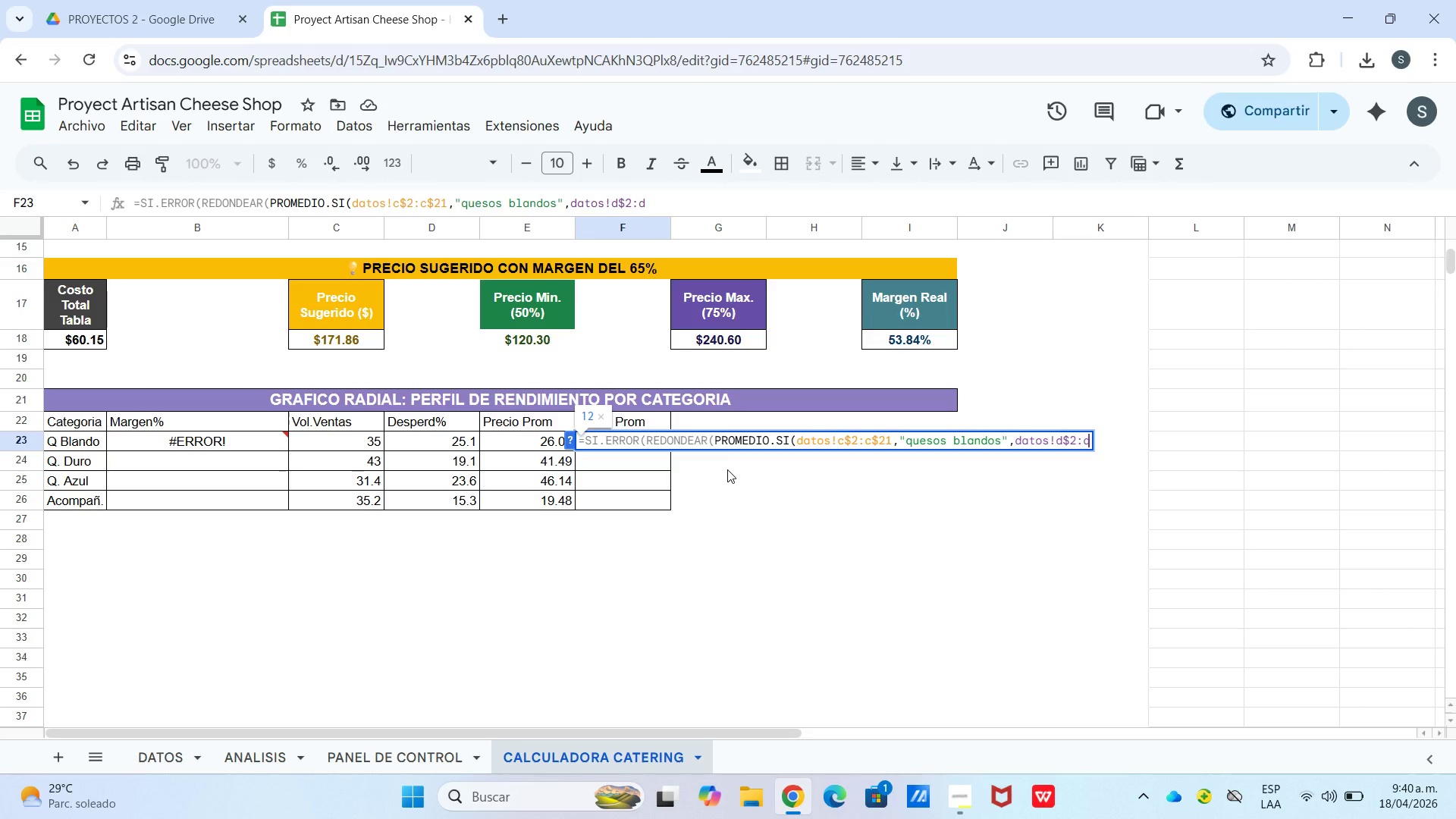 
type($21(,2(,0()
 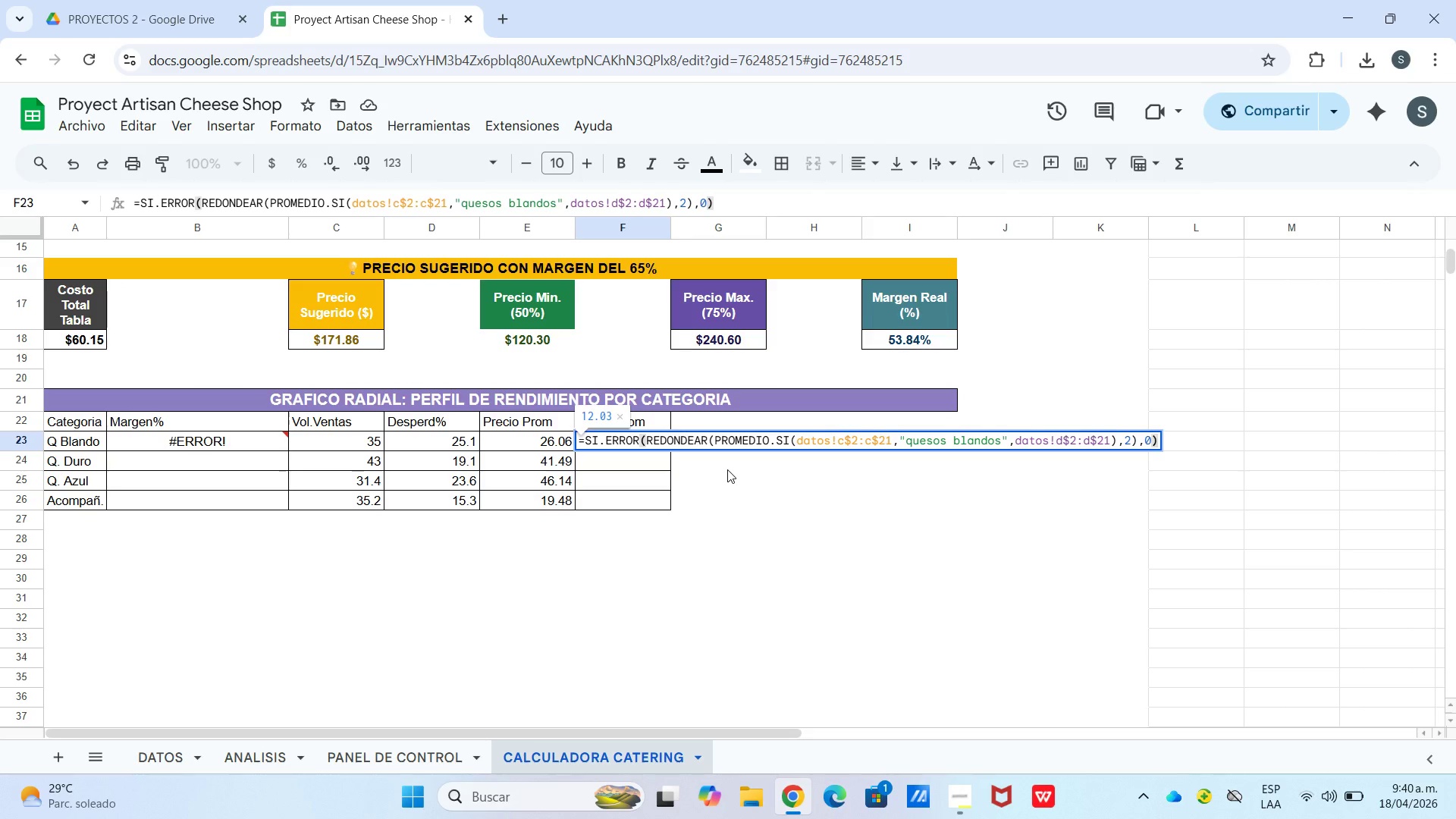 
key(Enter)
 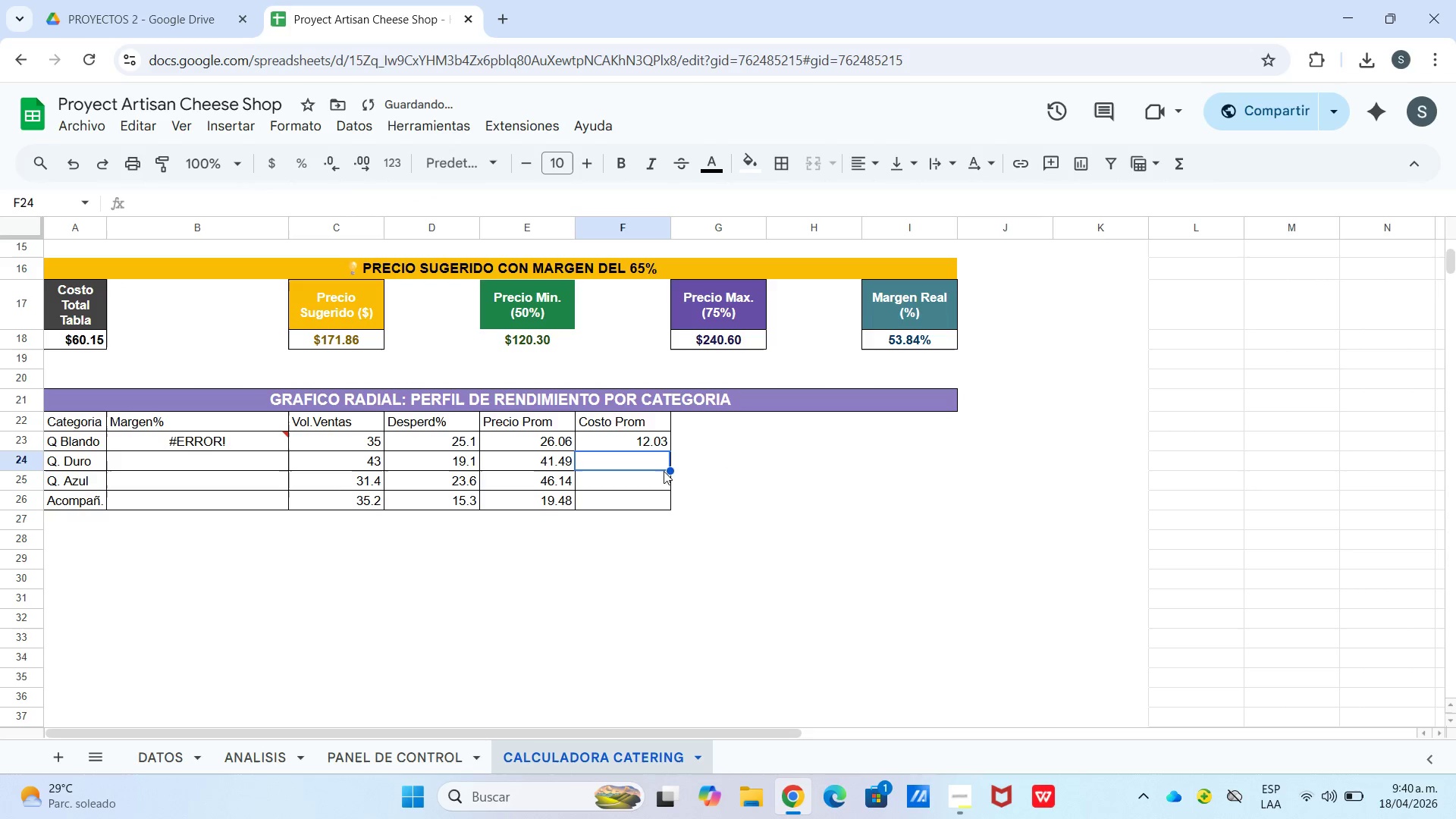 
left_click([661, 444])
 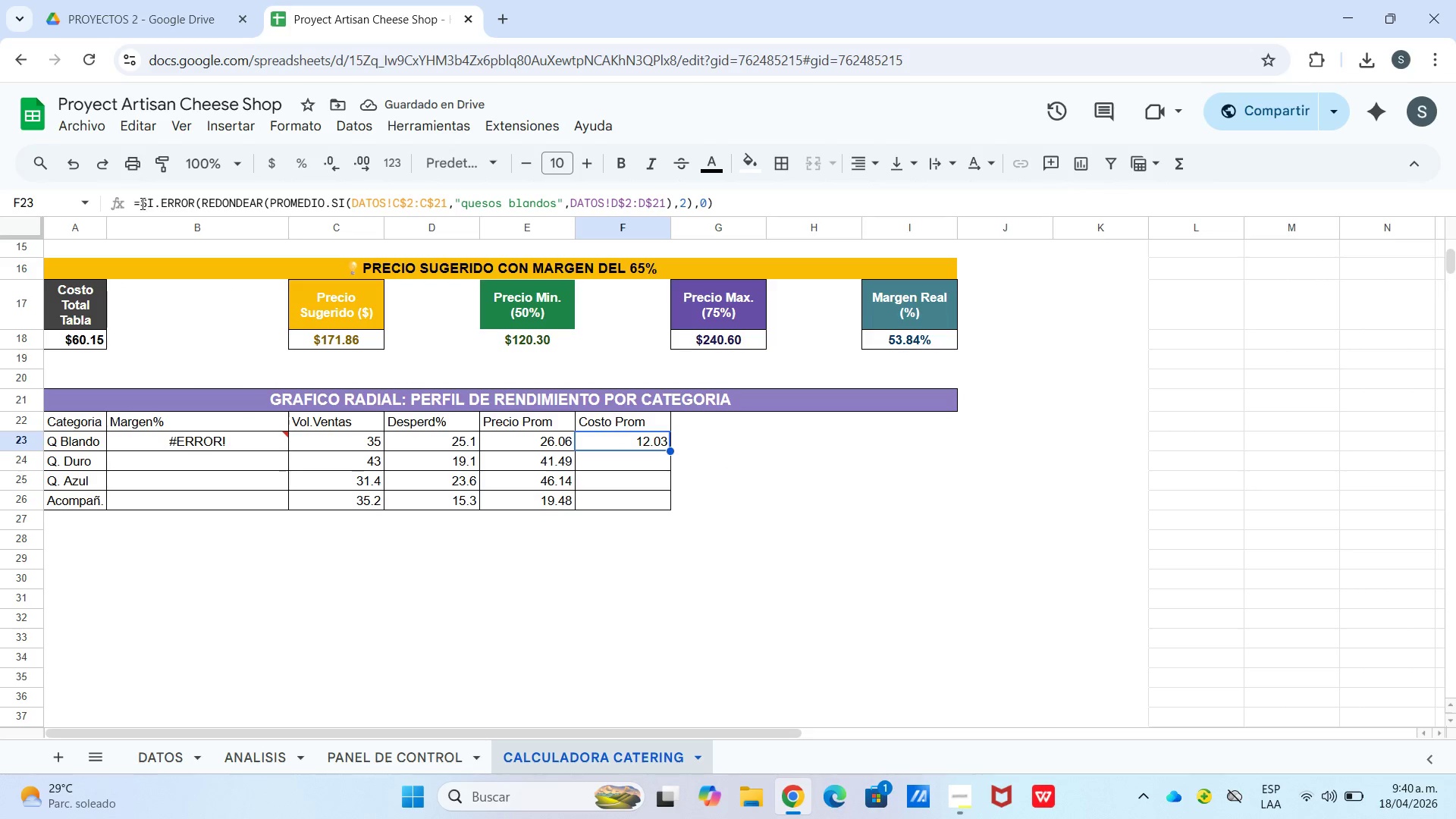 
left_click_drag(start_coordinate=[133, 202], to_coordinate=[852, 165])
 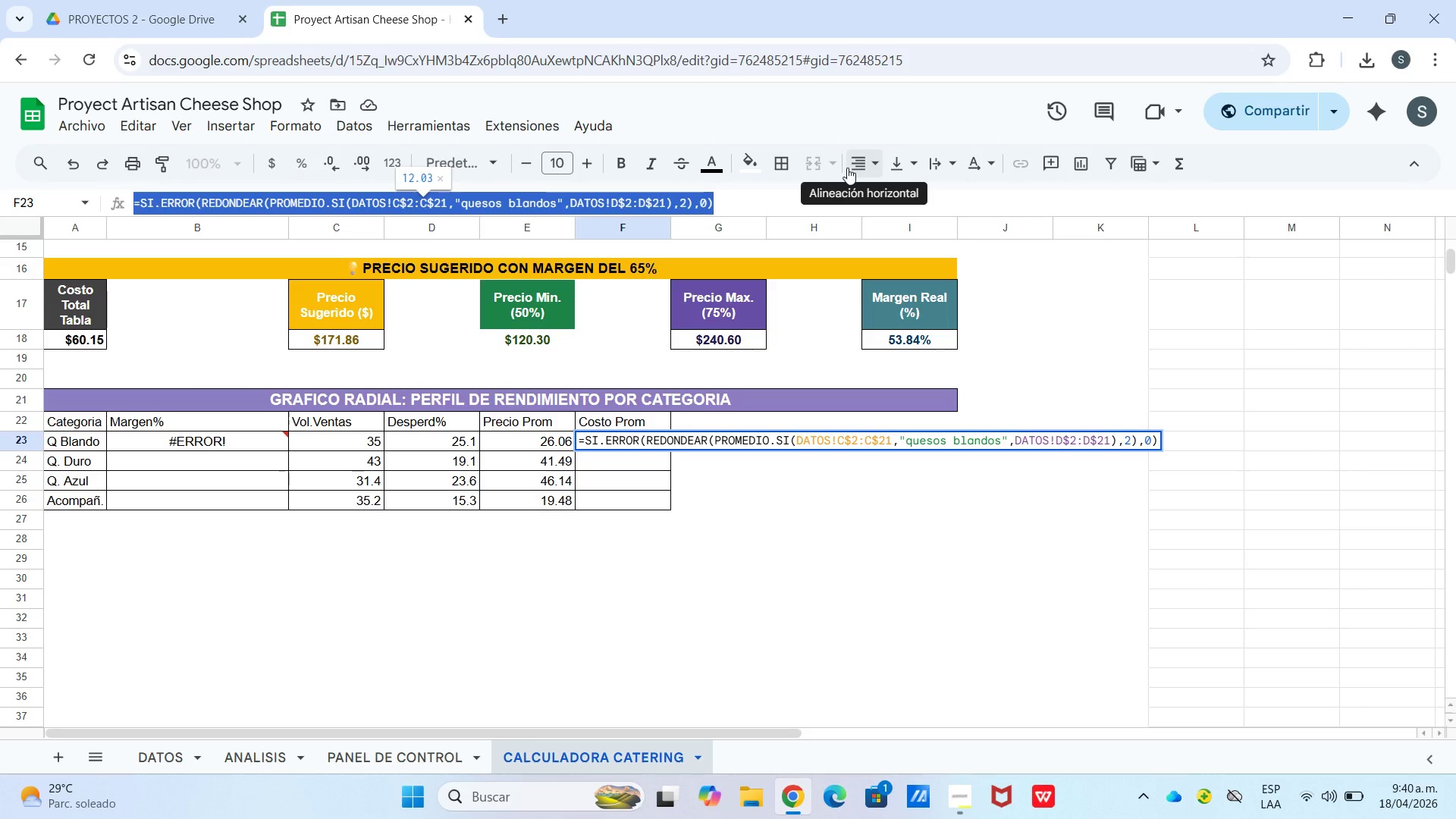 
key(Control+C)
 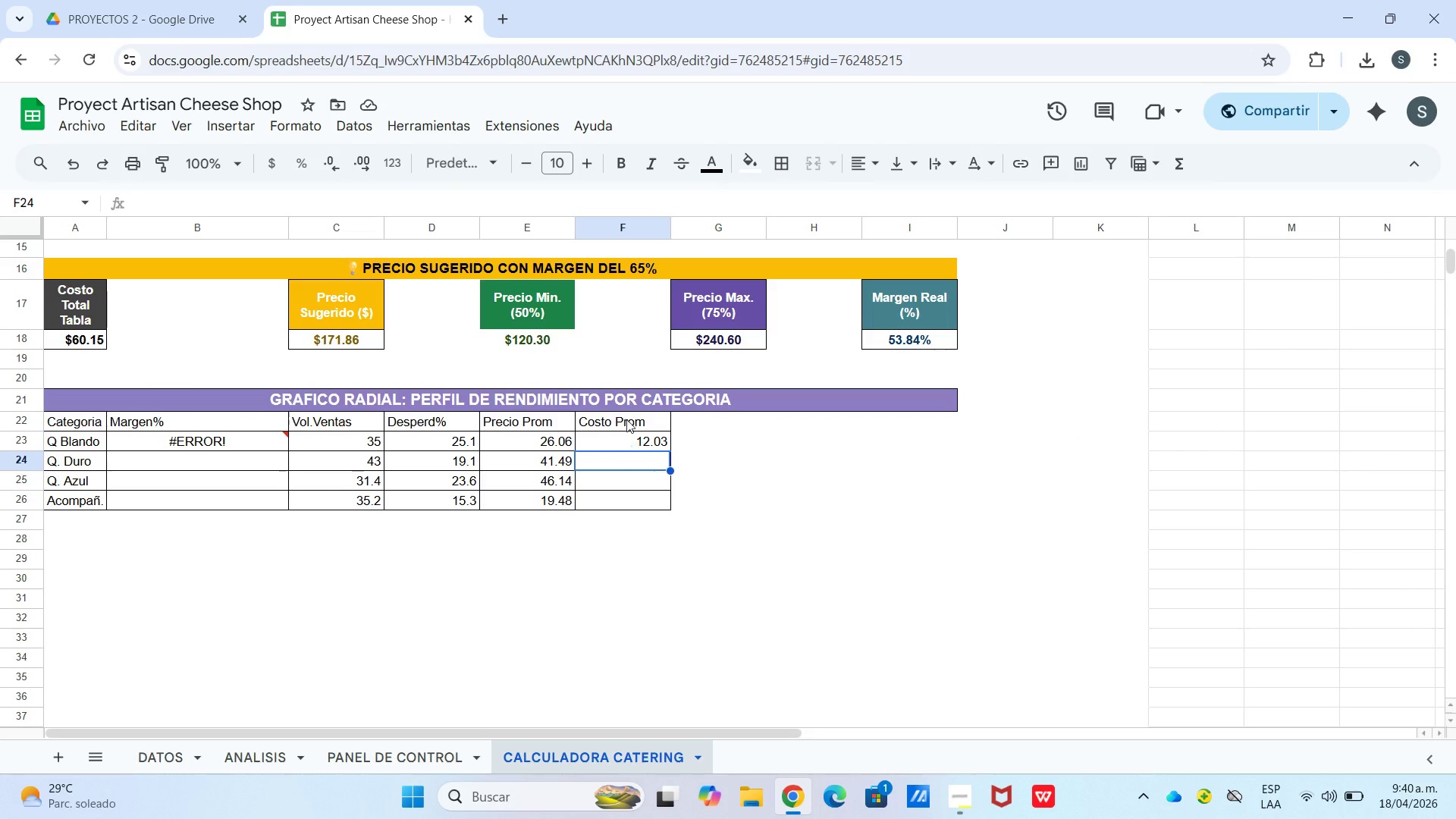 
key(Control+V)
 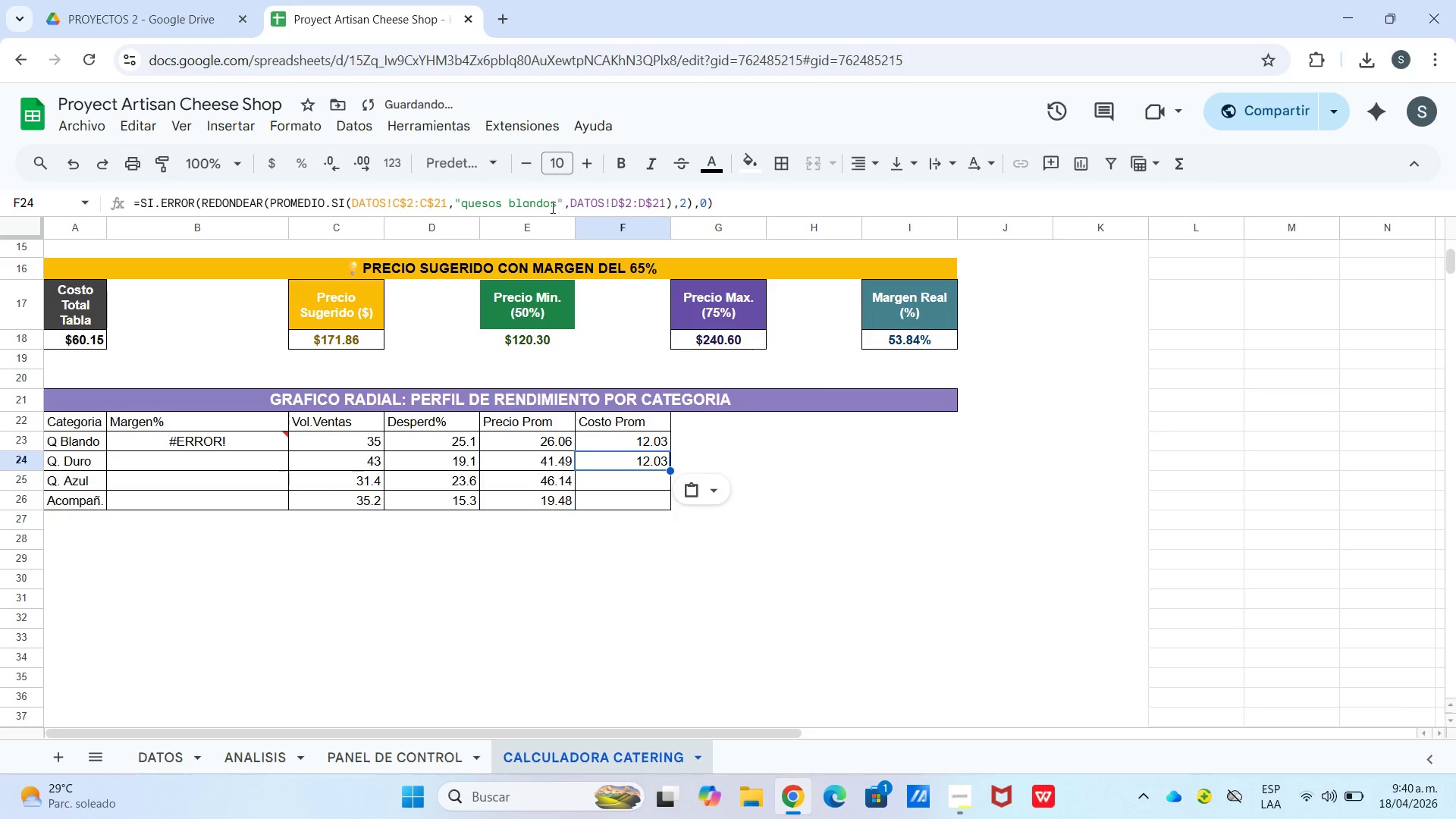 
left_click_drag(start_coordinate=[512, 203], to_coordinate=[558, 206])
 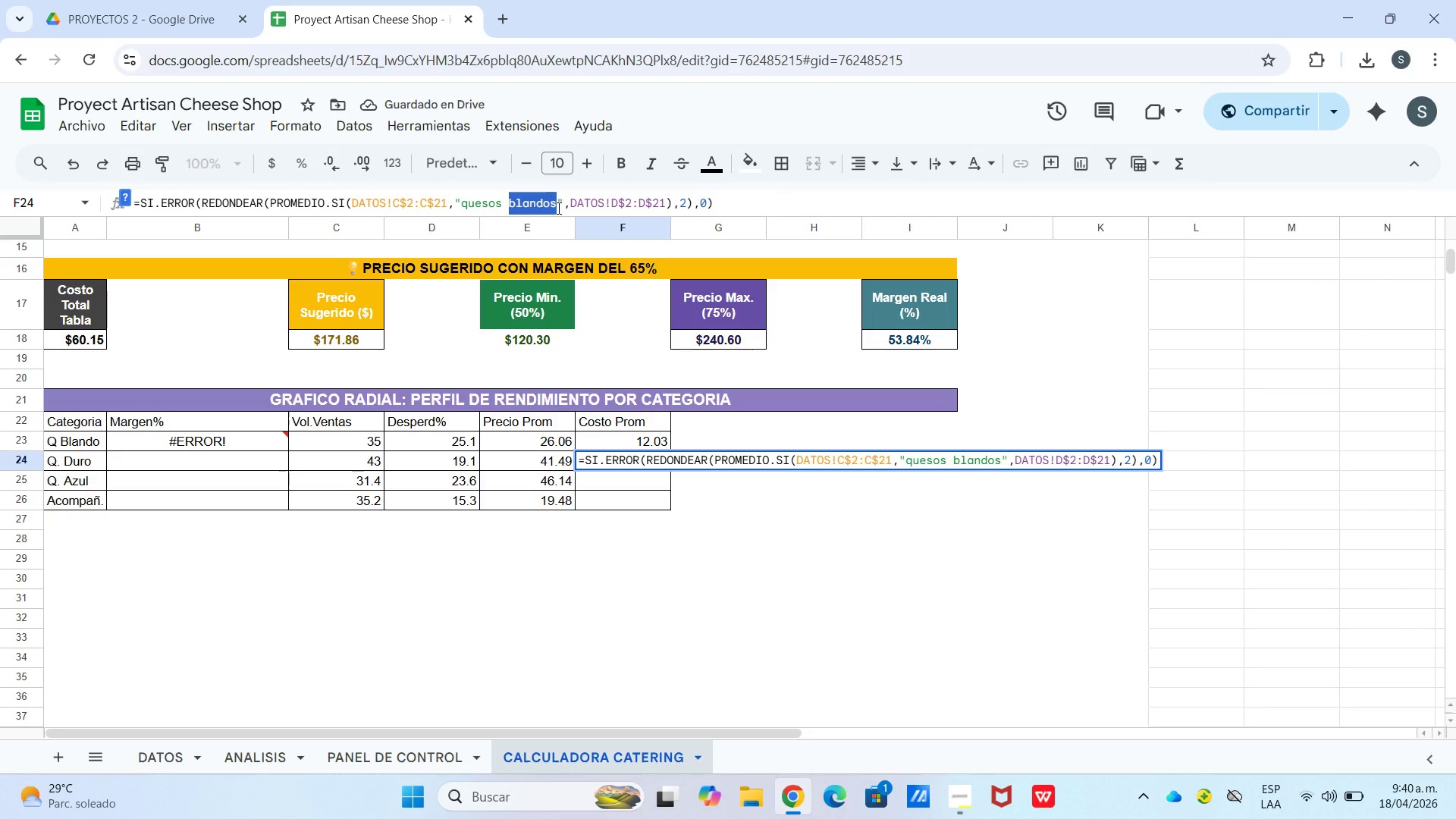 
type(duros prensados)
 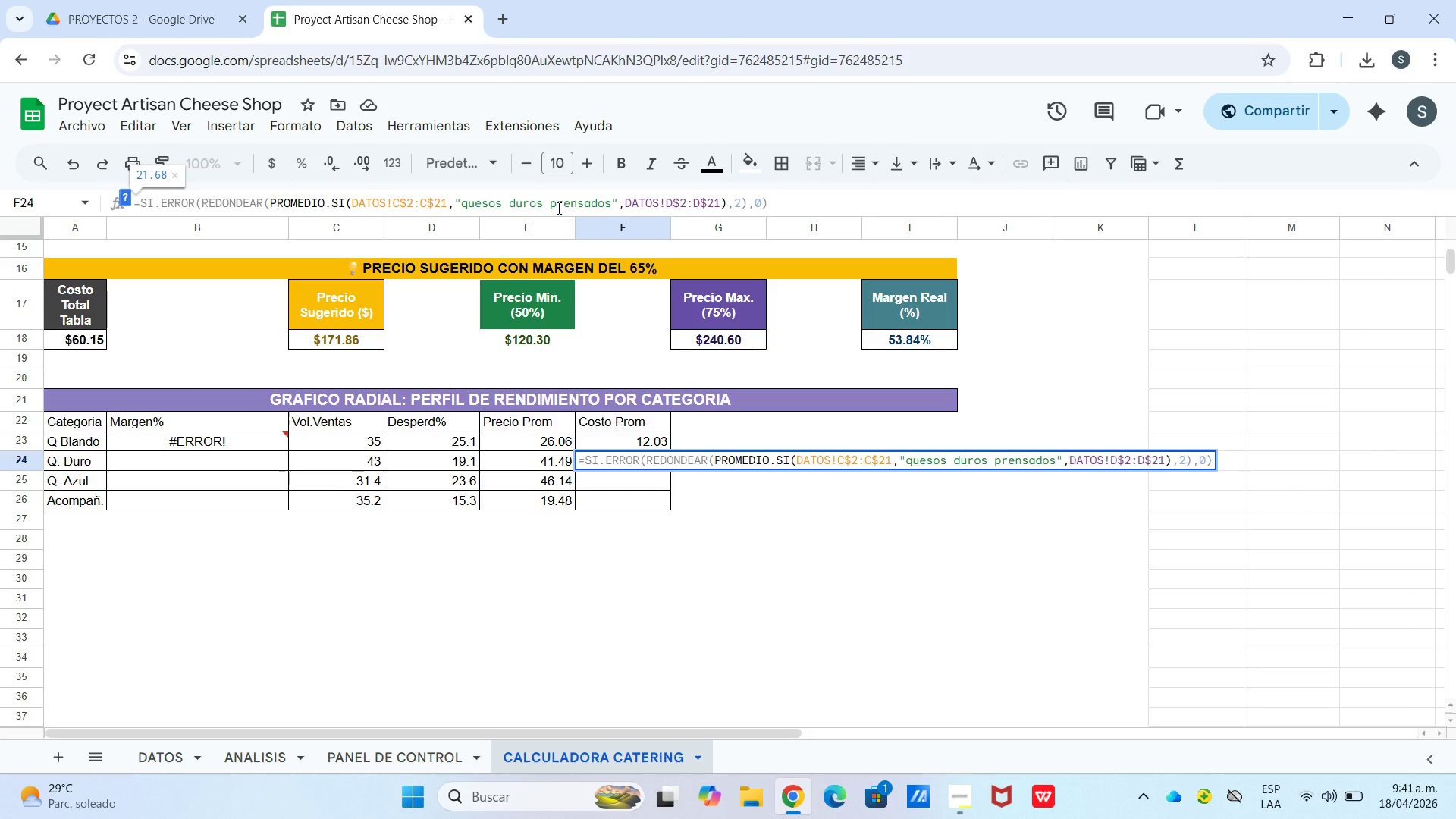 
key(Enter)
 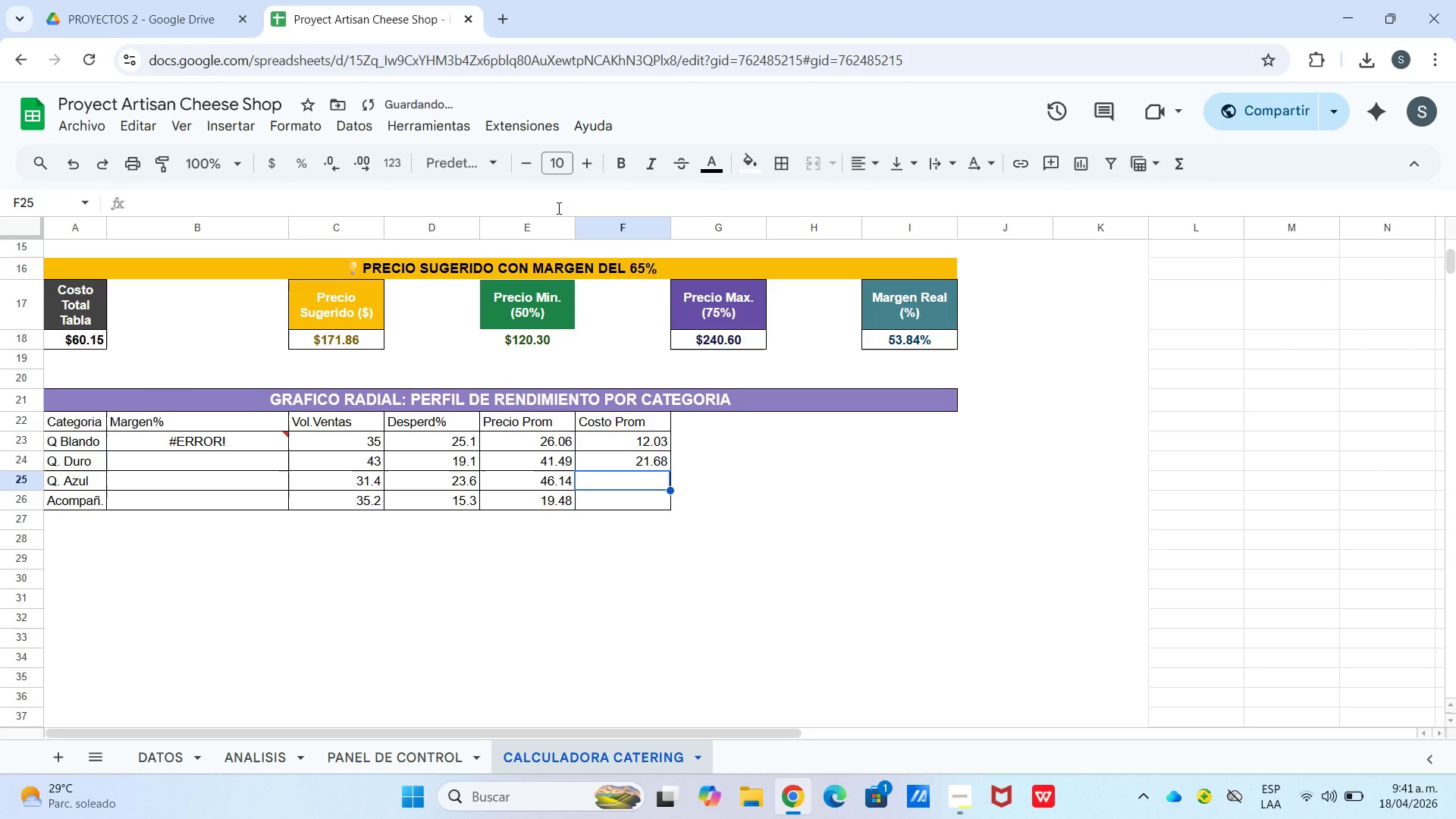 
key(Control+V)
 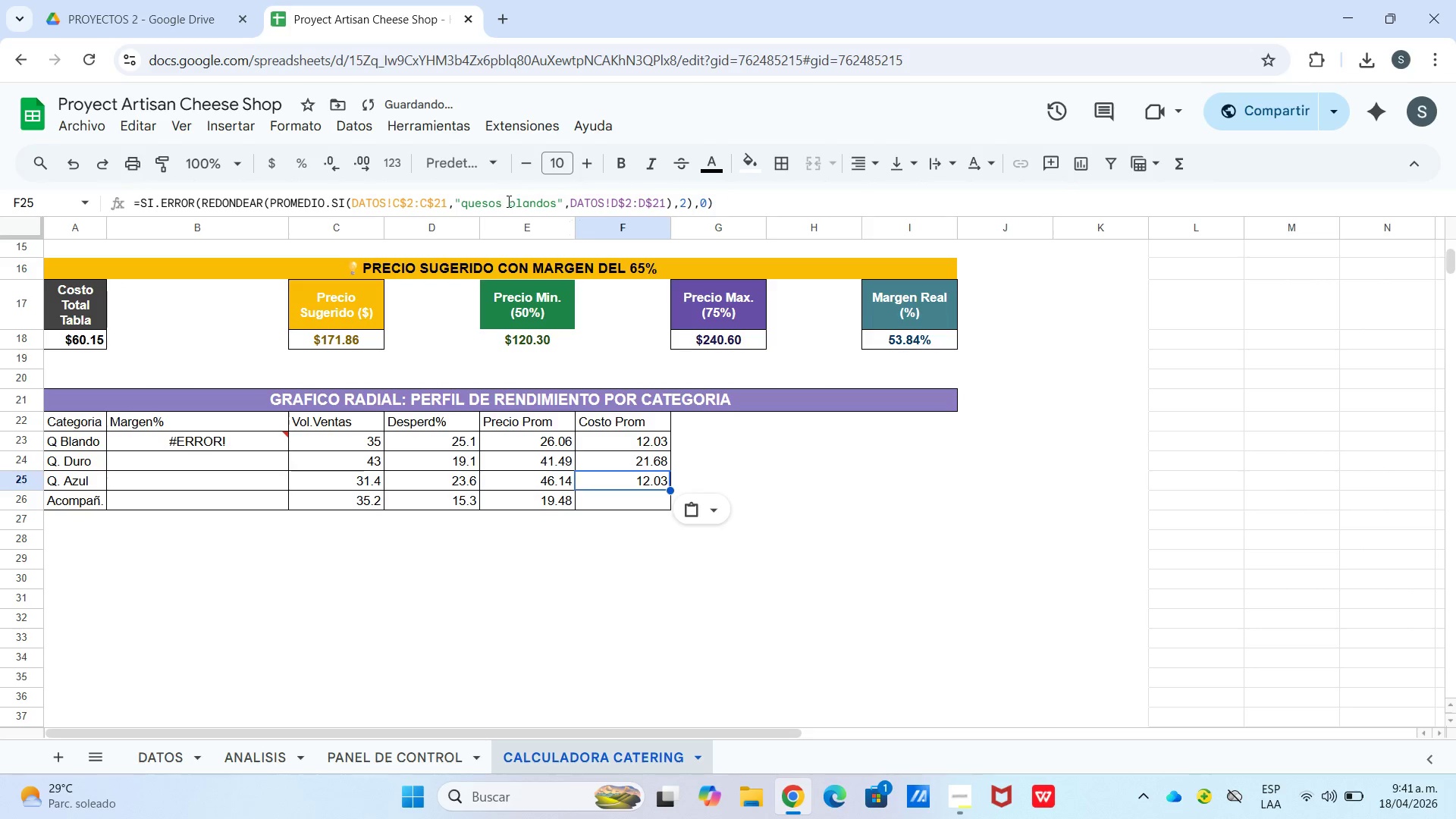 
left_click_drag(start_coordinate=[507, 201], to_coordinate=[554, 206])
 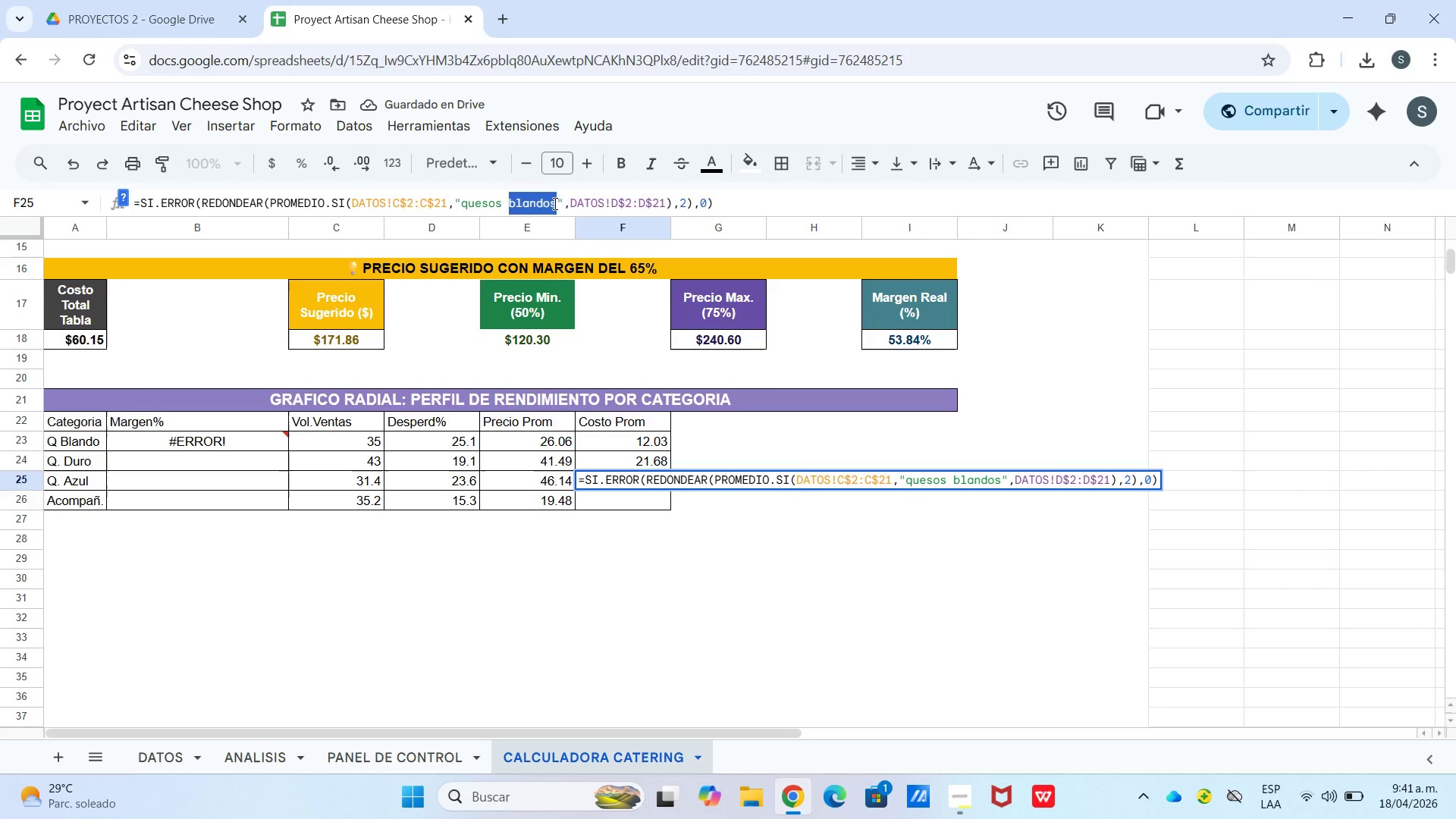 
type(azules)
 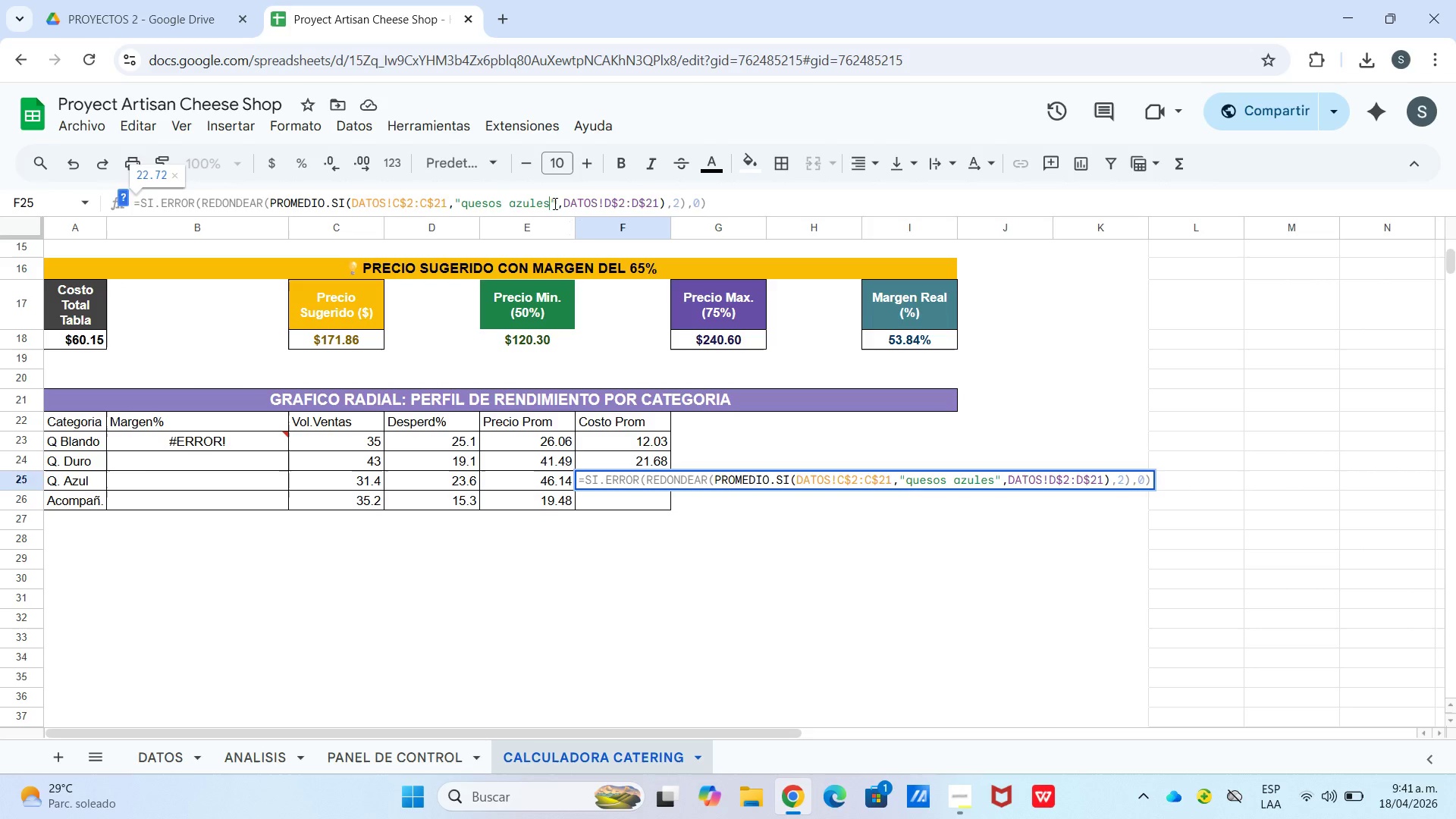 
key(Enter)
 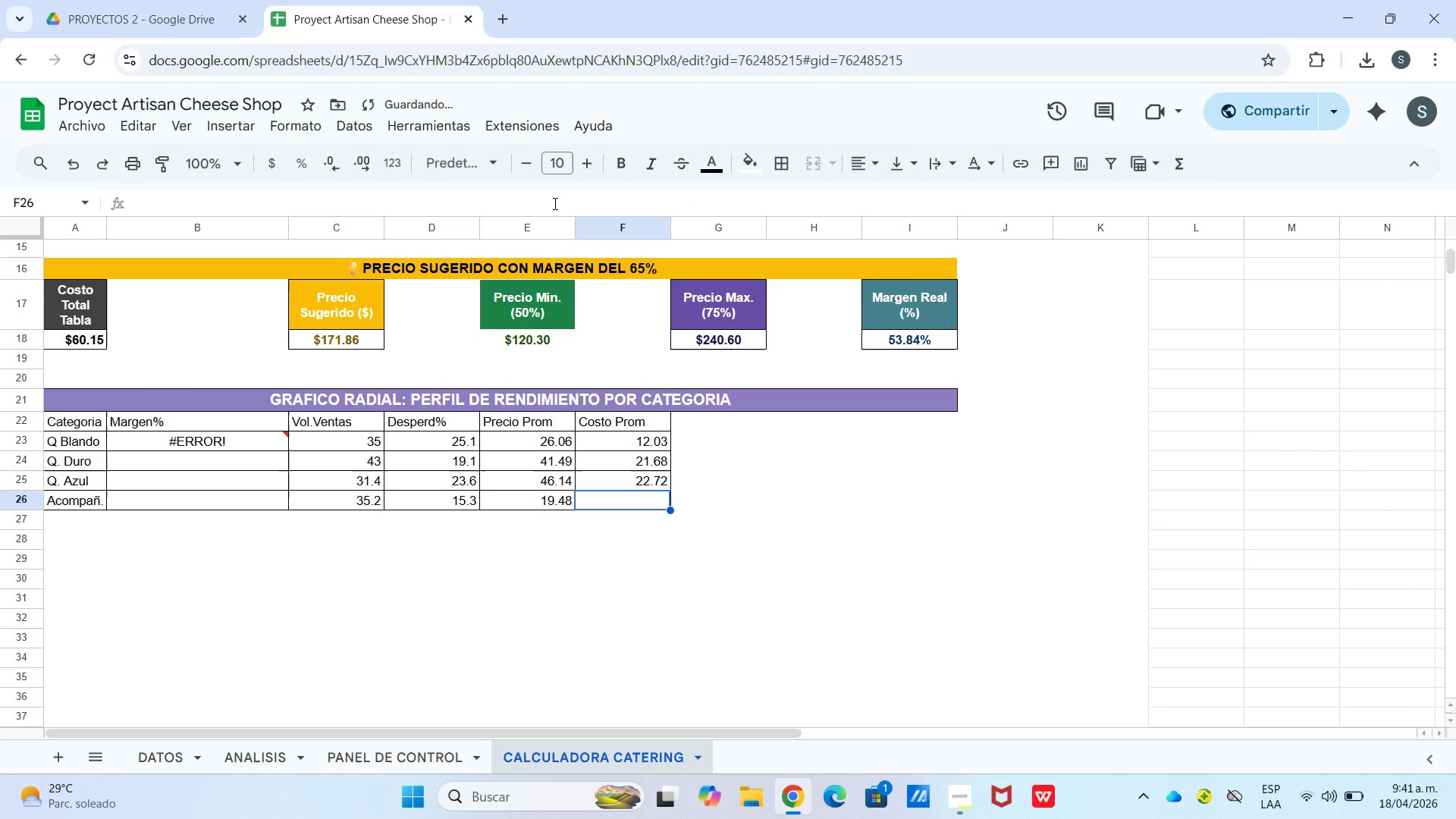 
key(Control+V)
 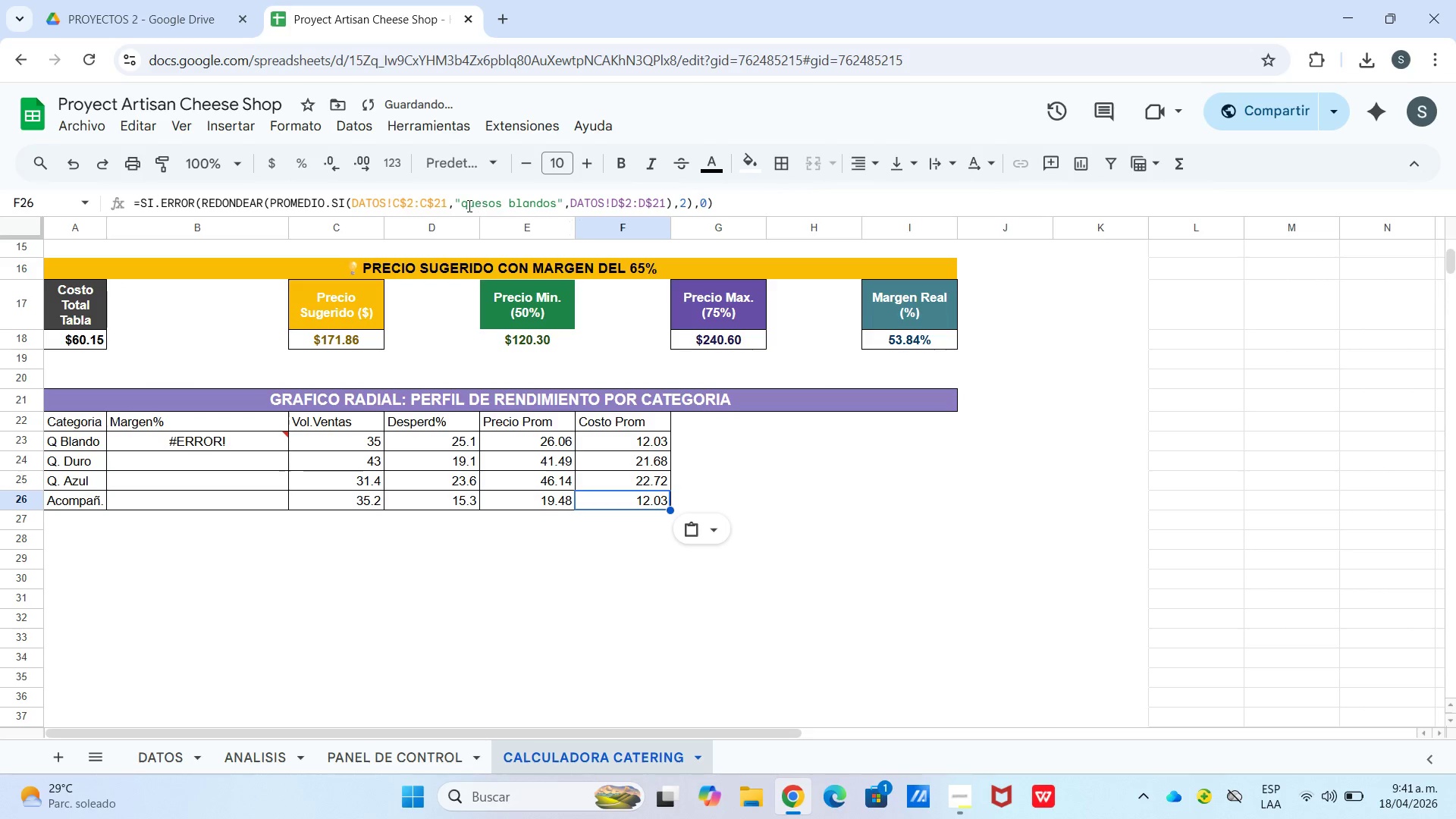 
left_click_drag(start_coordinate=[465, 207], to_coordinate=[554, 202])
 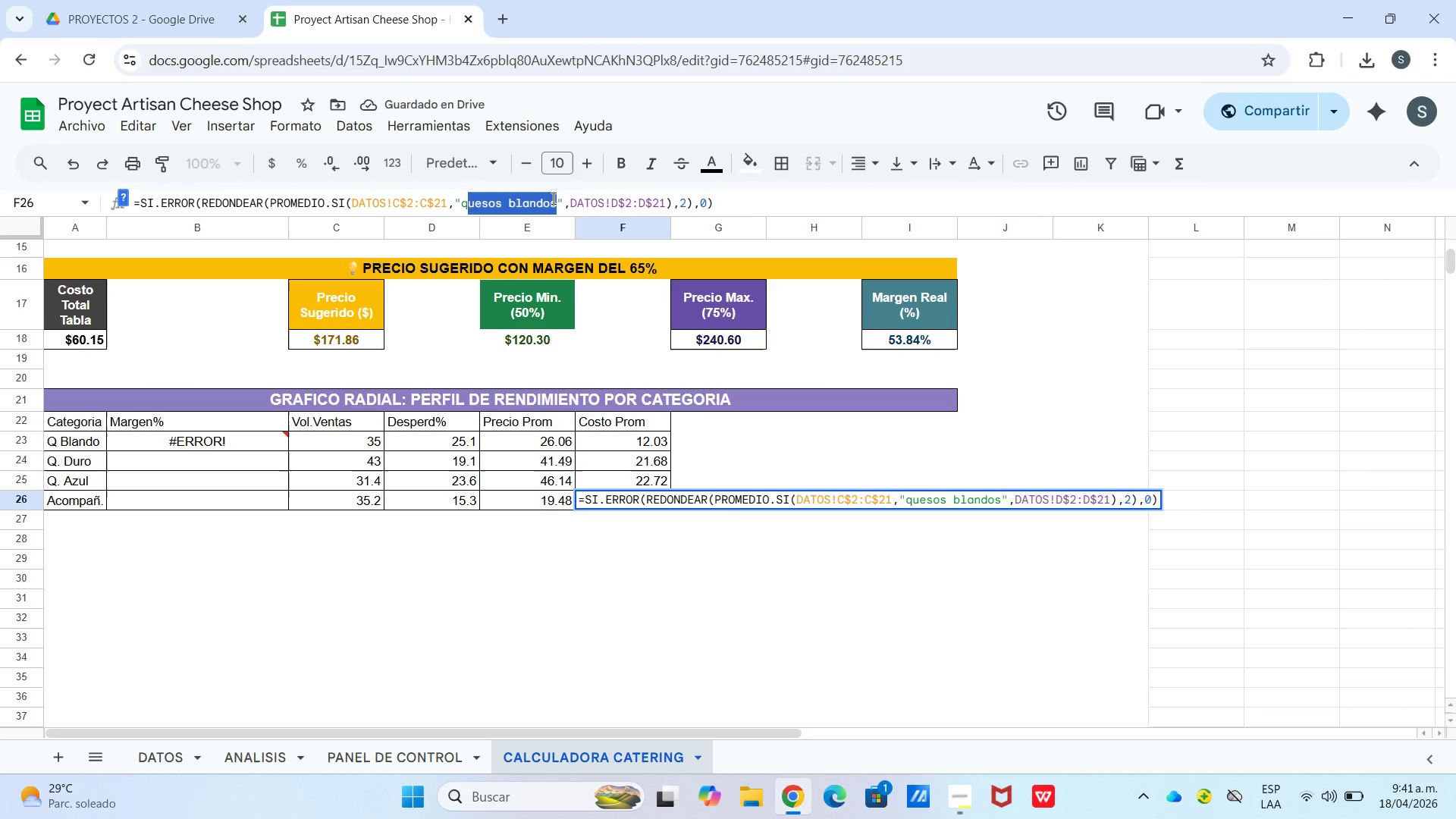 
key(Backspace)
key(Backspace)
type(acompa`a)
 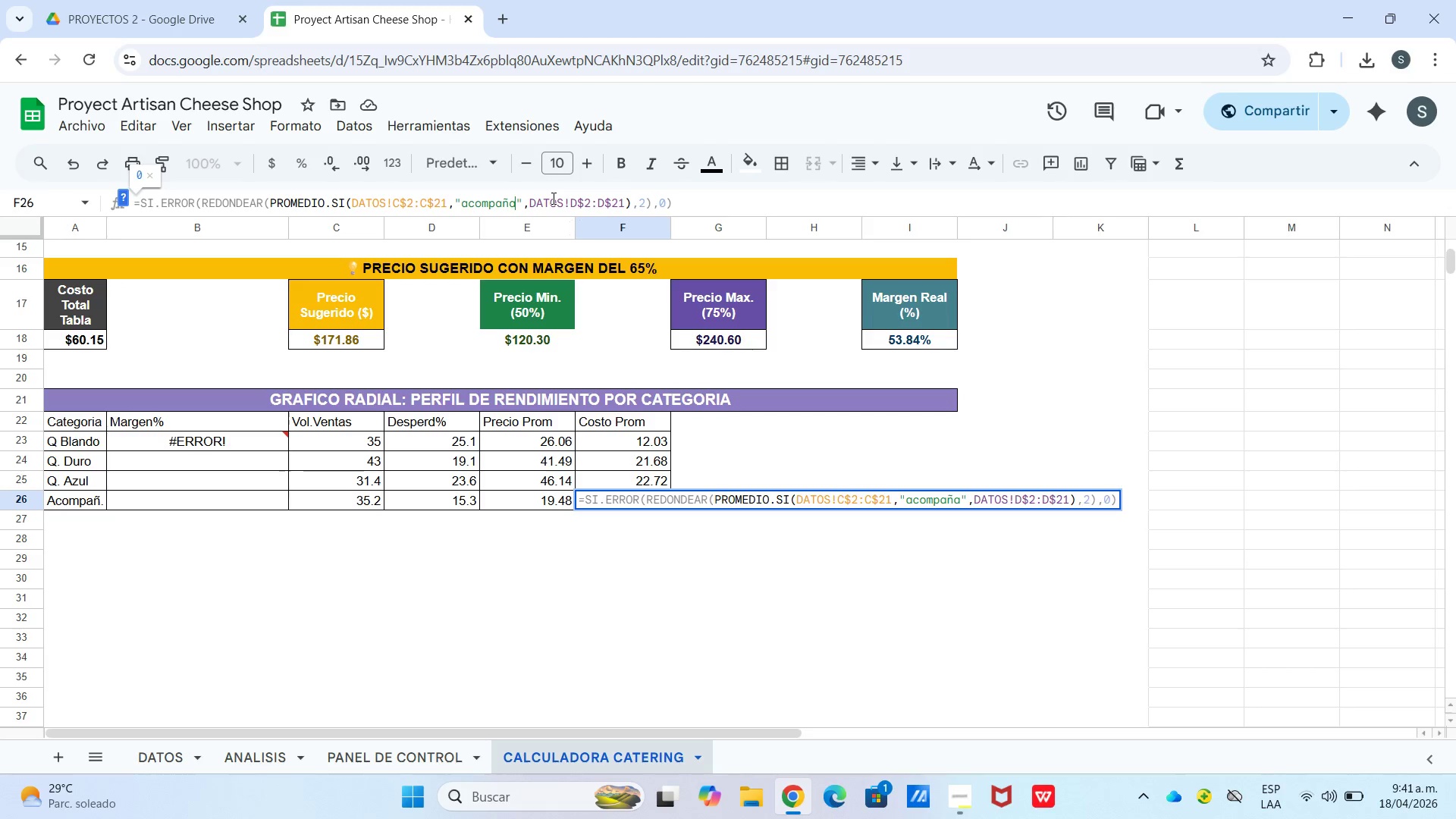 
type(mientos)
 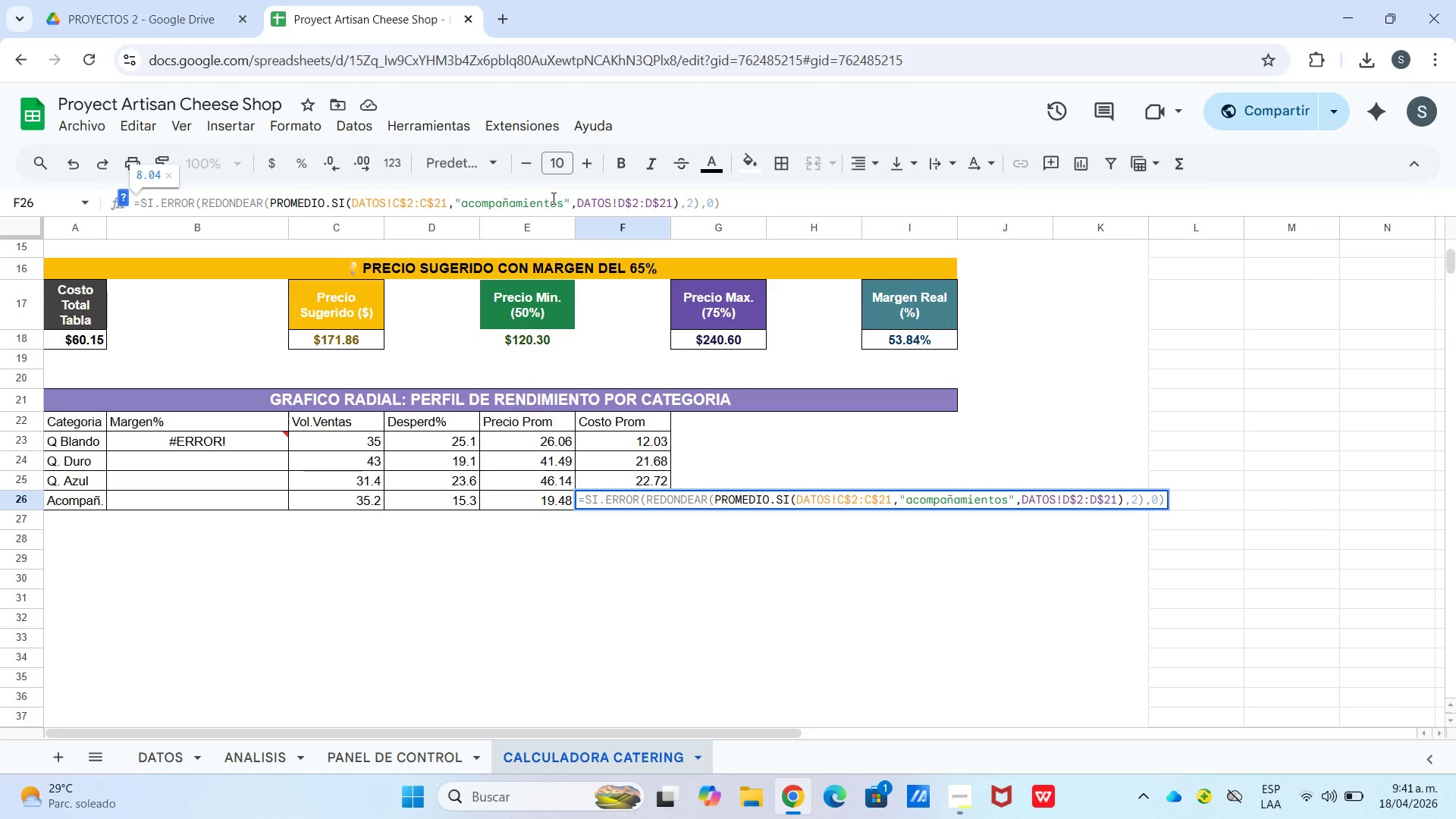 
key(Enter)
 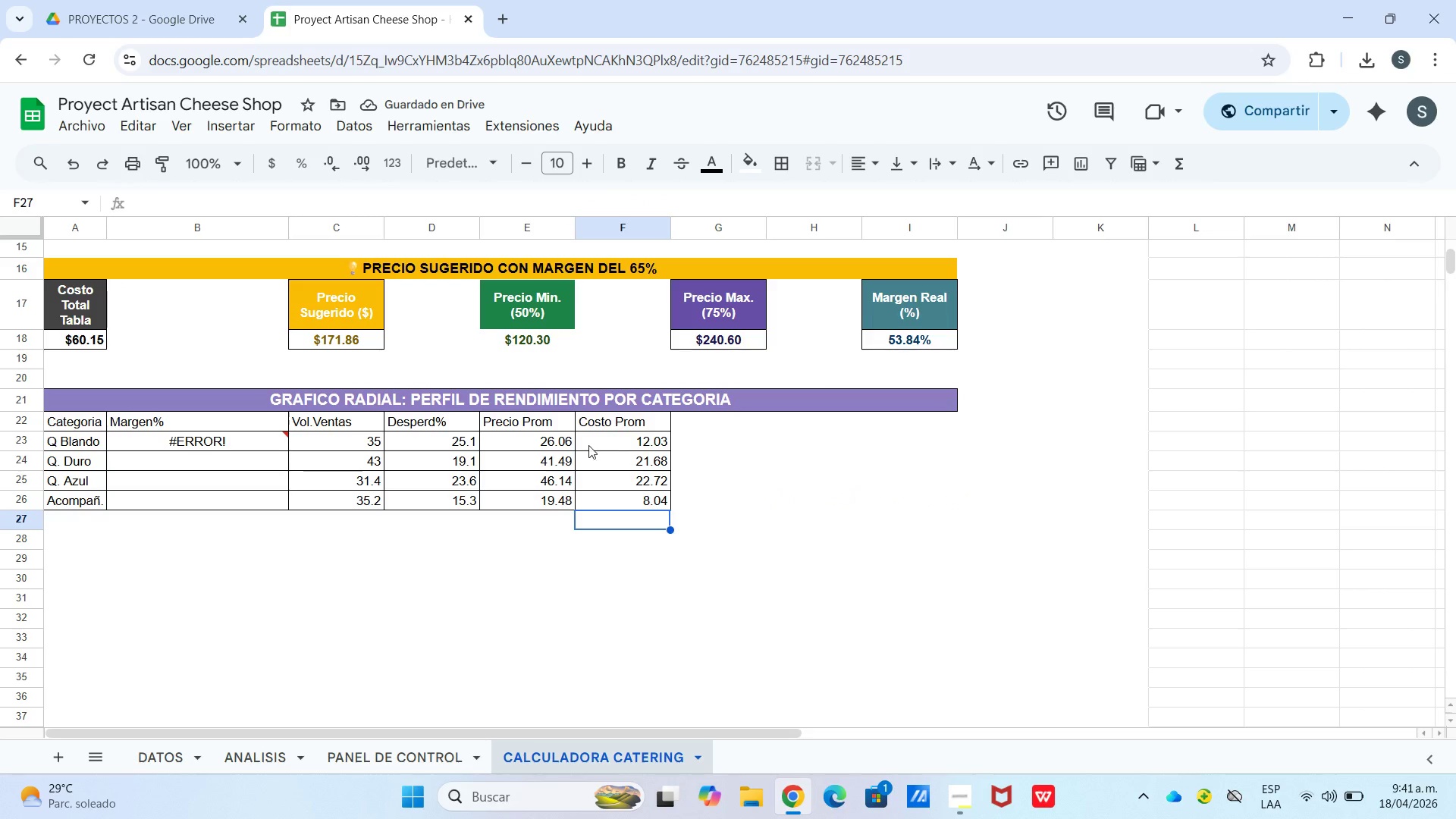 
wait(5.09)
 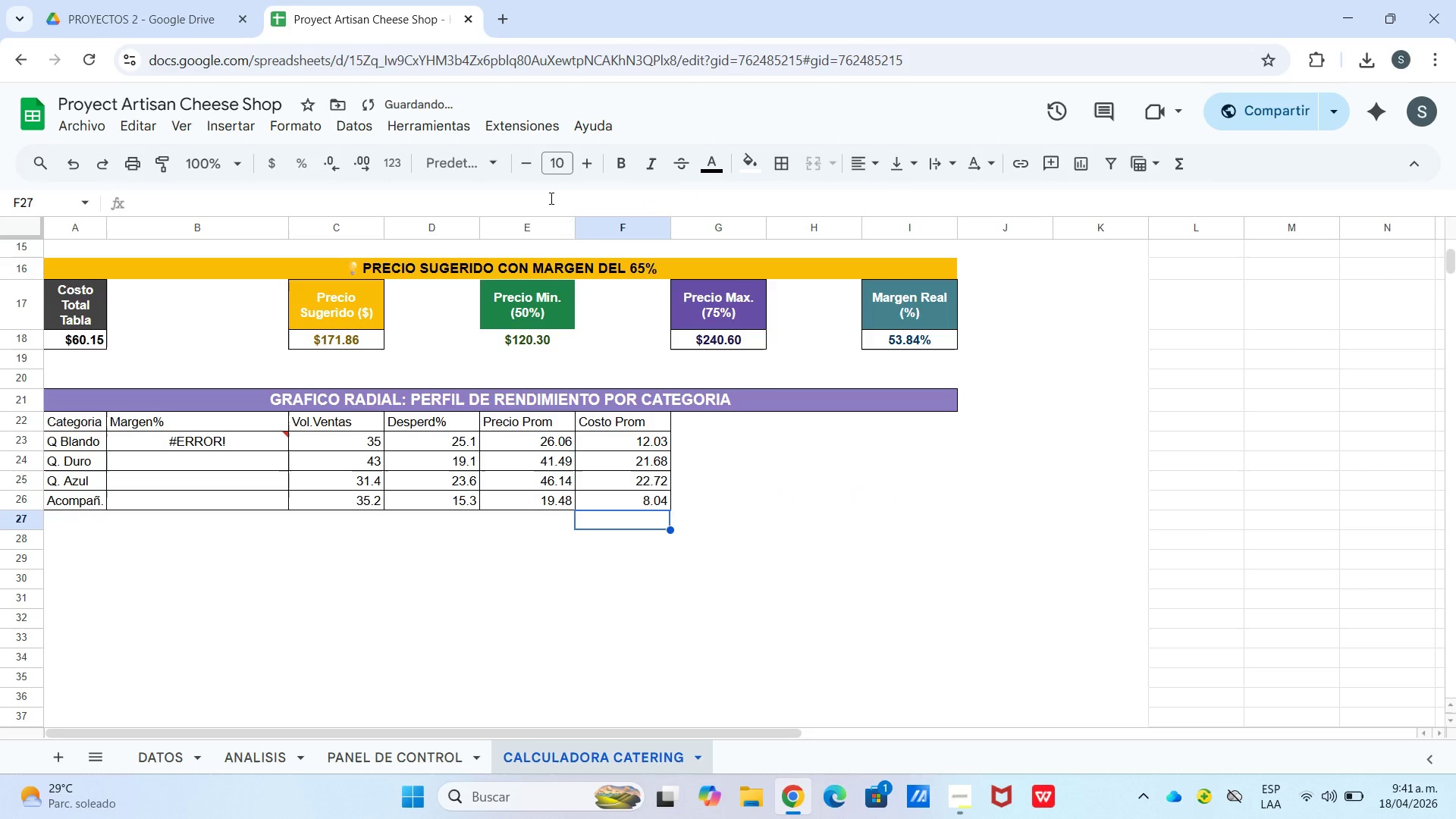 
left_click_drag(start_coordinate=[553, 439], to_coordinate=[613, 495])
 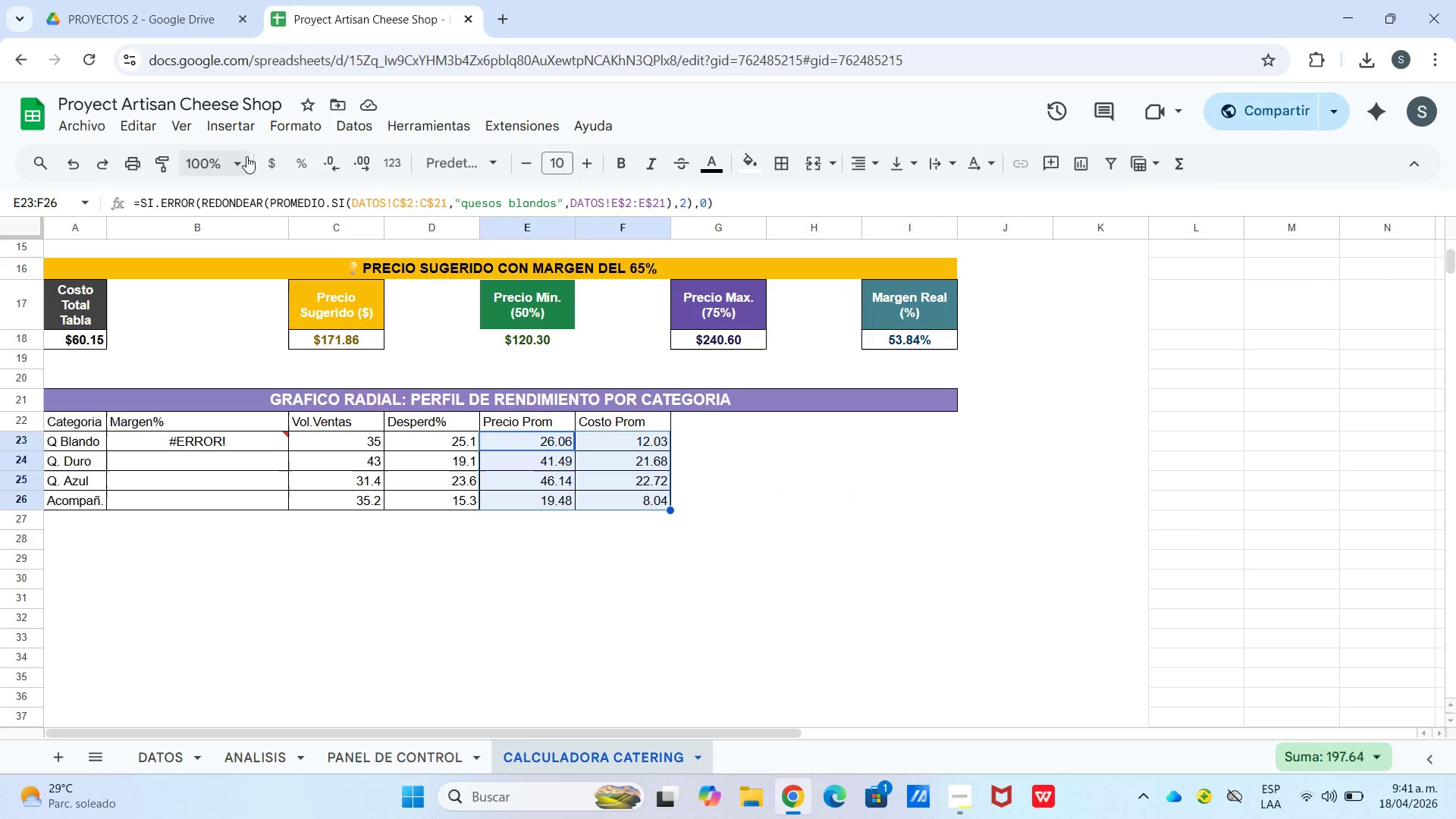 
left_click([271, 160])
 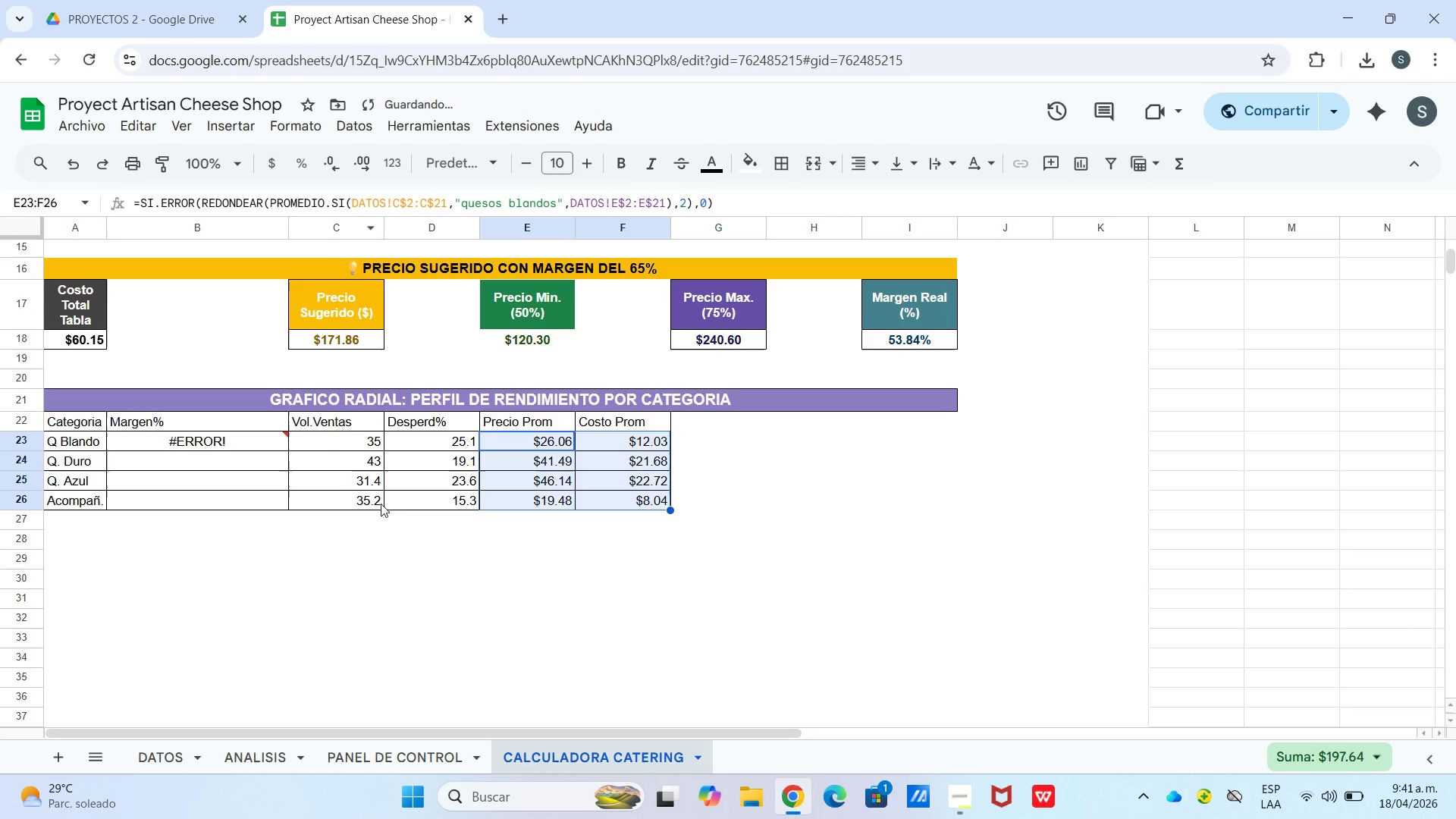 
left_click_drag(start_coordinate=[384, 557], to_coordinate=[384, 545])
 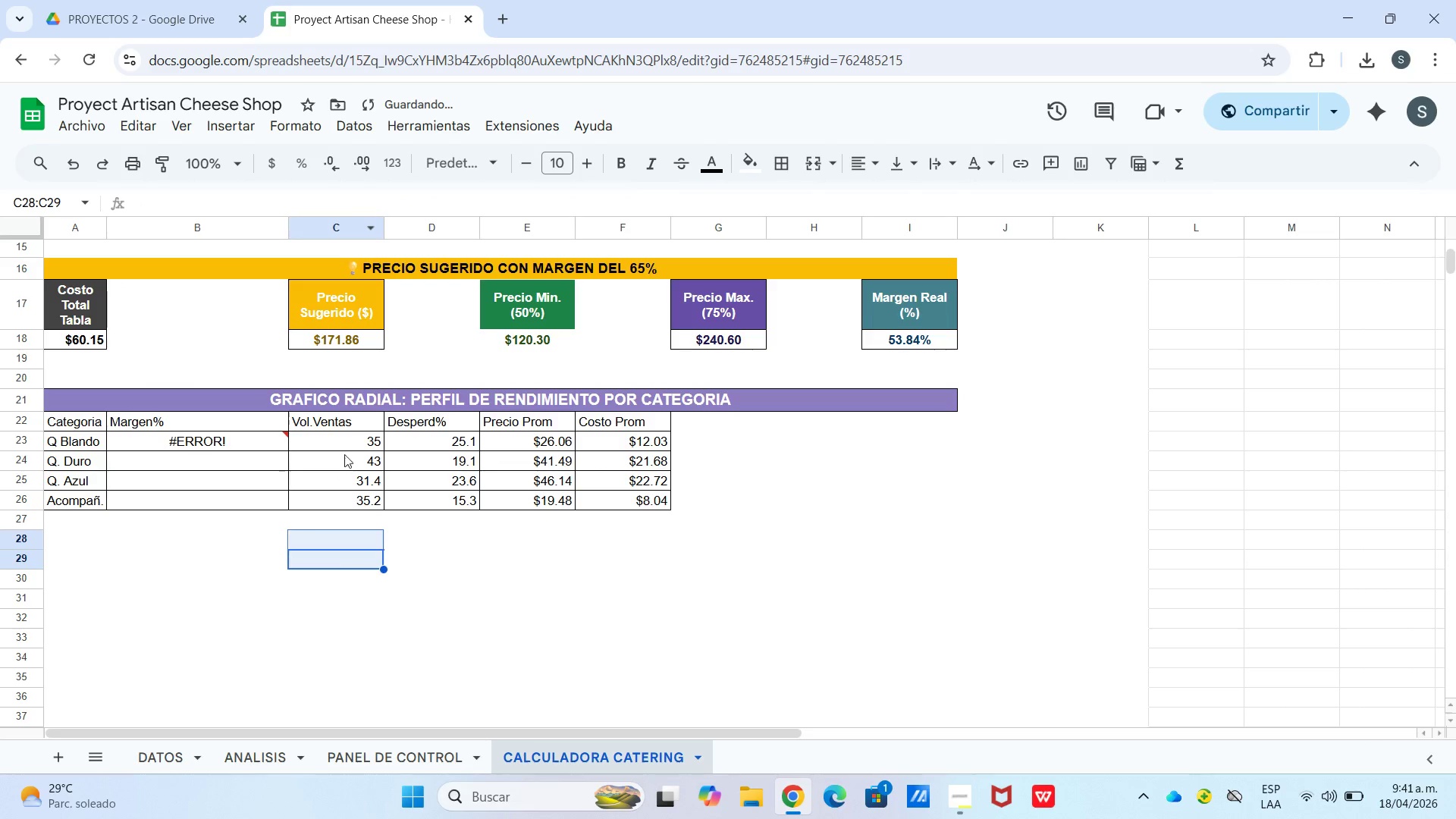 
left_click([346, 446])
 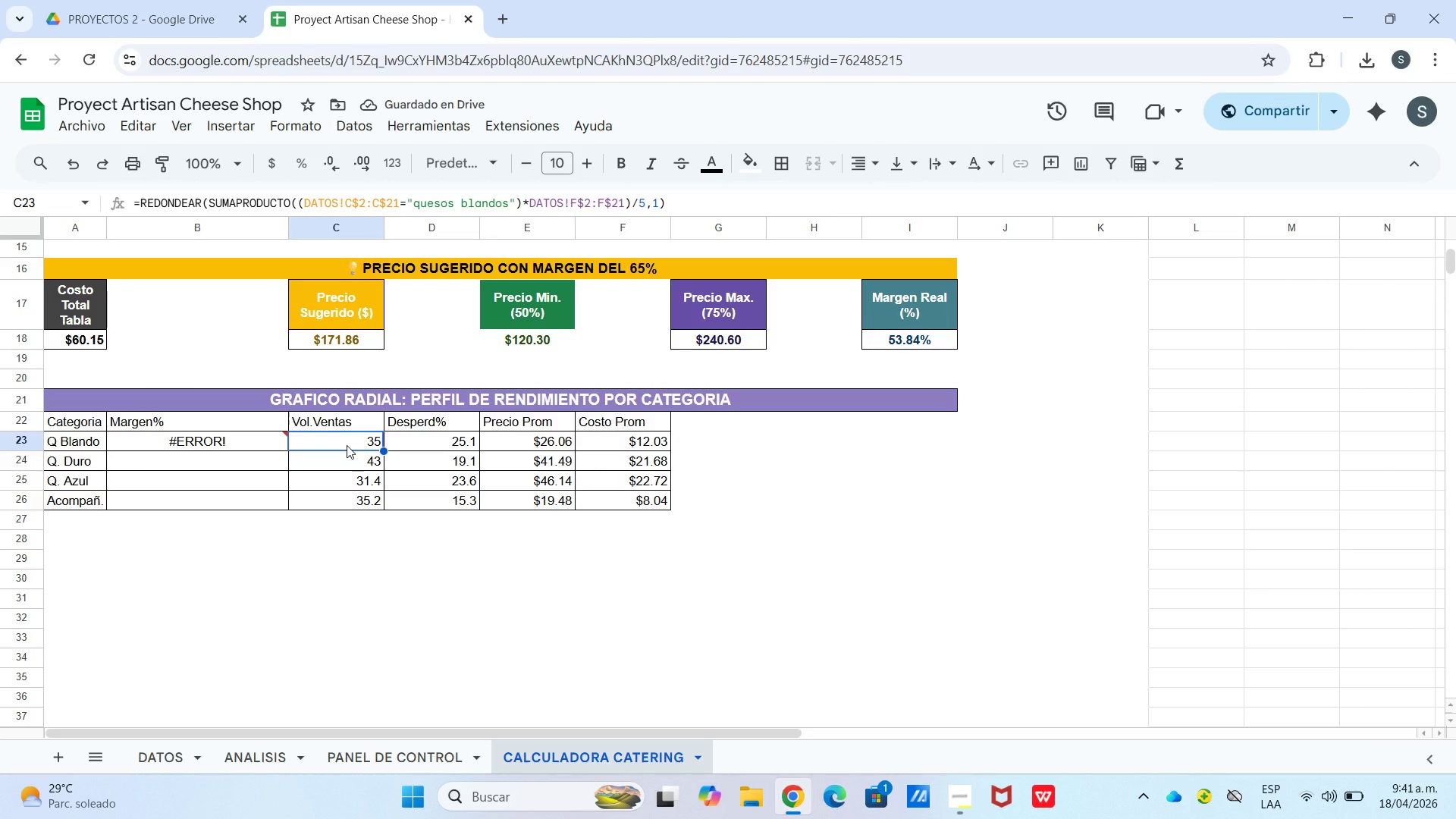 
left_click_drag(start_coordinate=[349, 445], to_coordinate=[629, 500])
 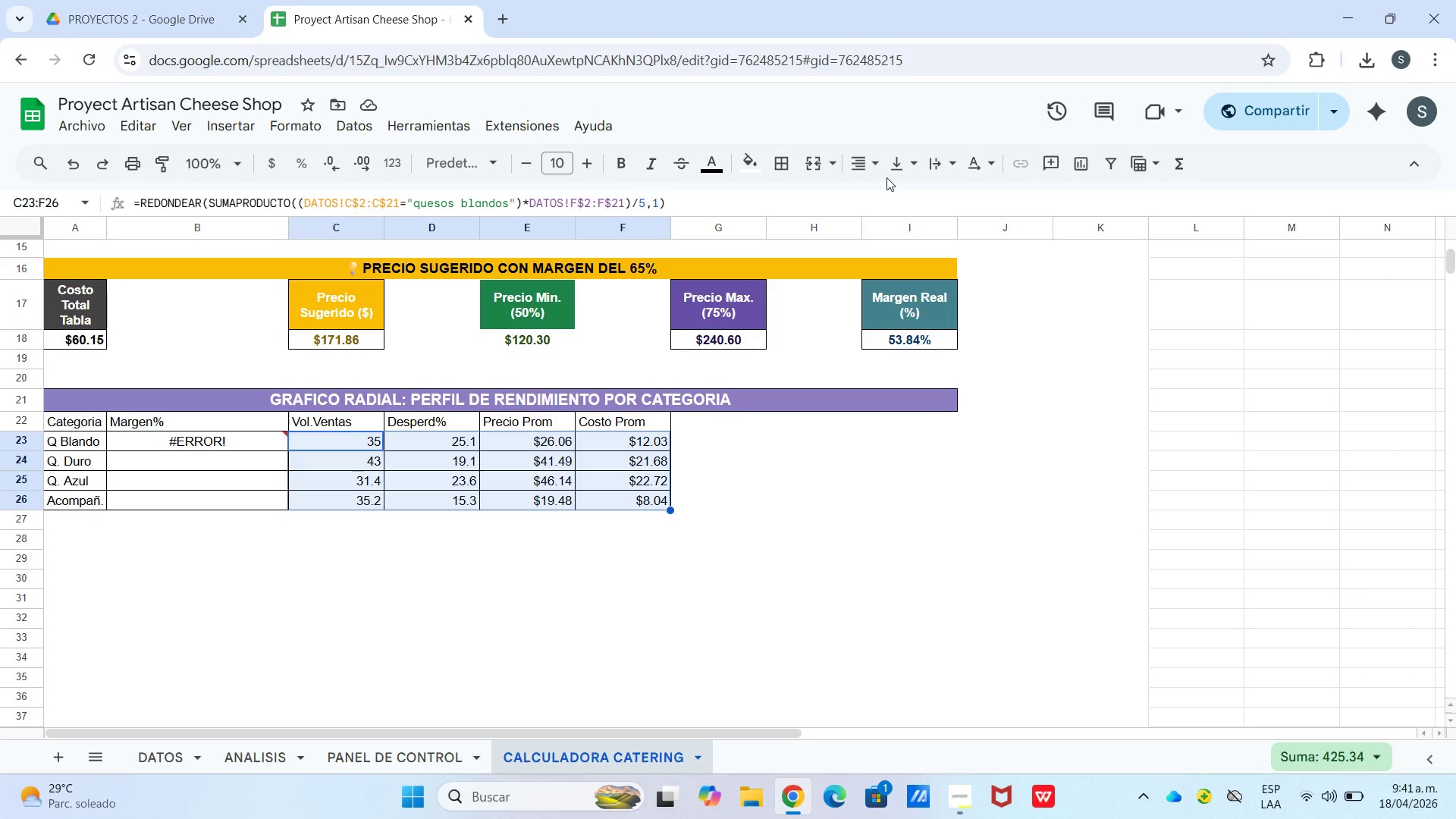 
left_click([902, 194])
 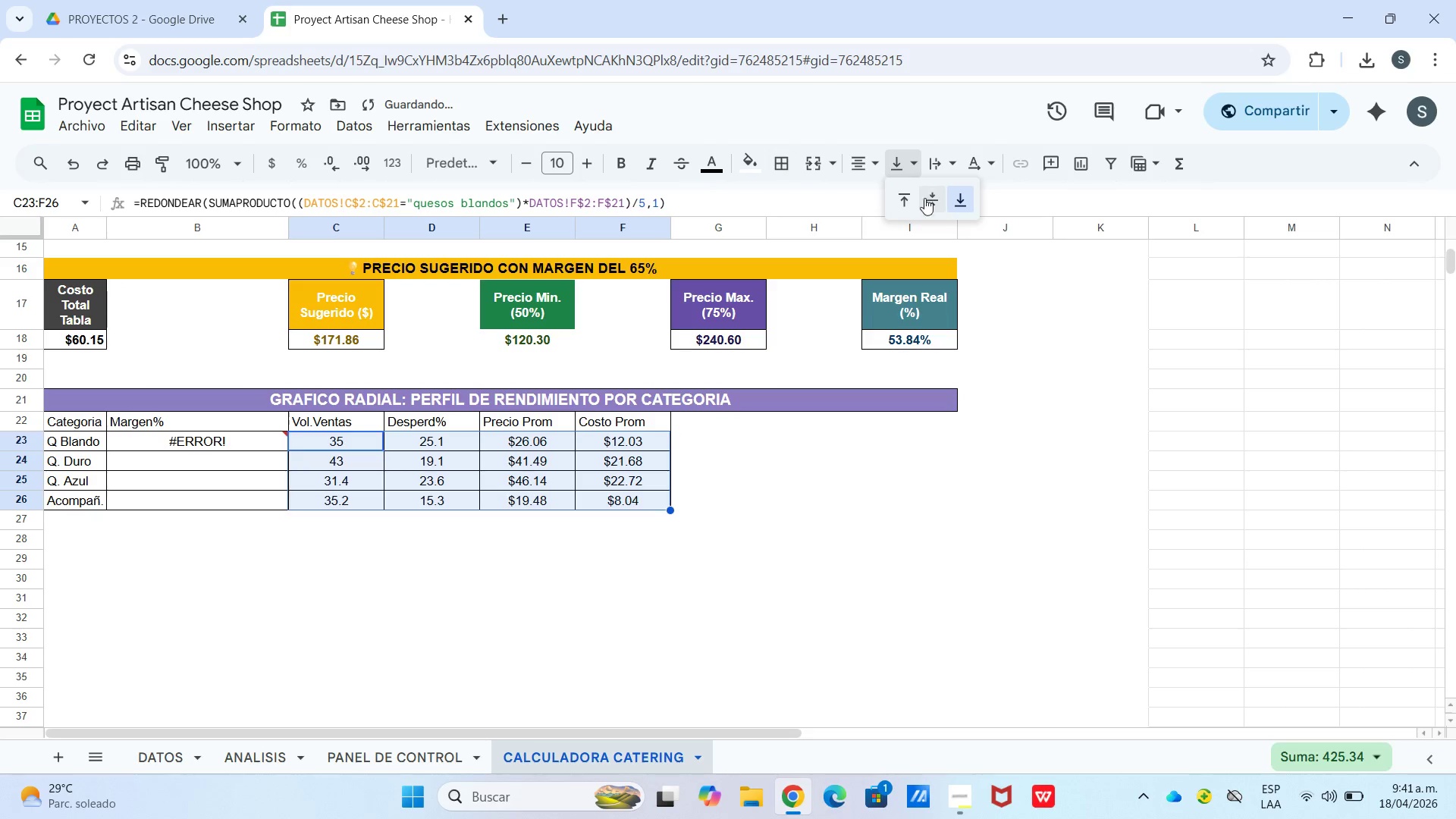 
left_click([935, 203])
 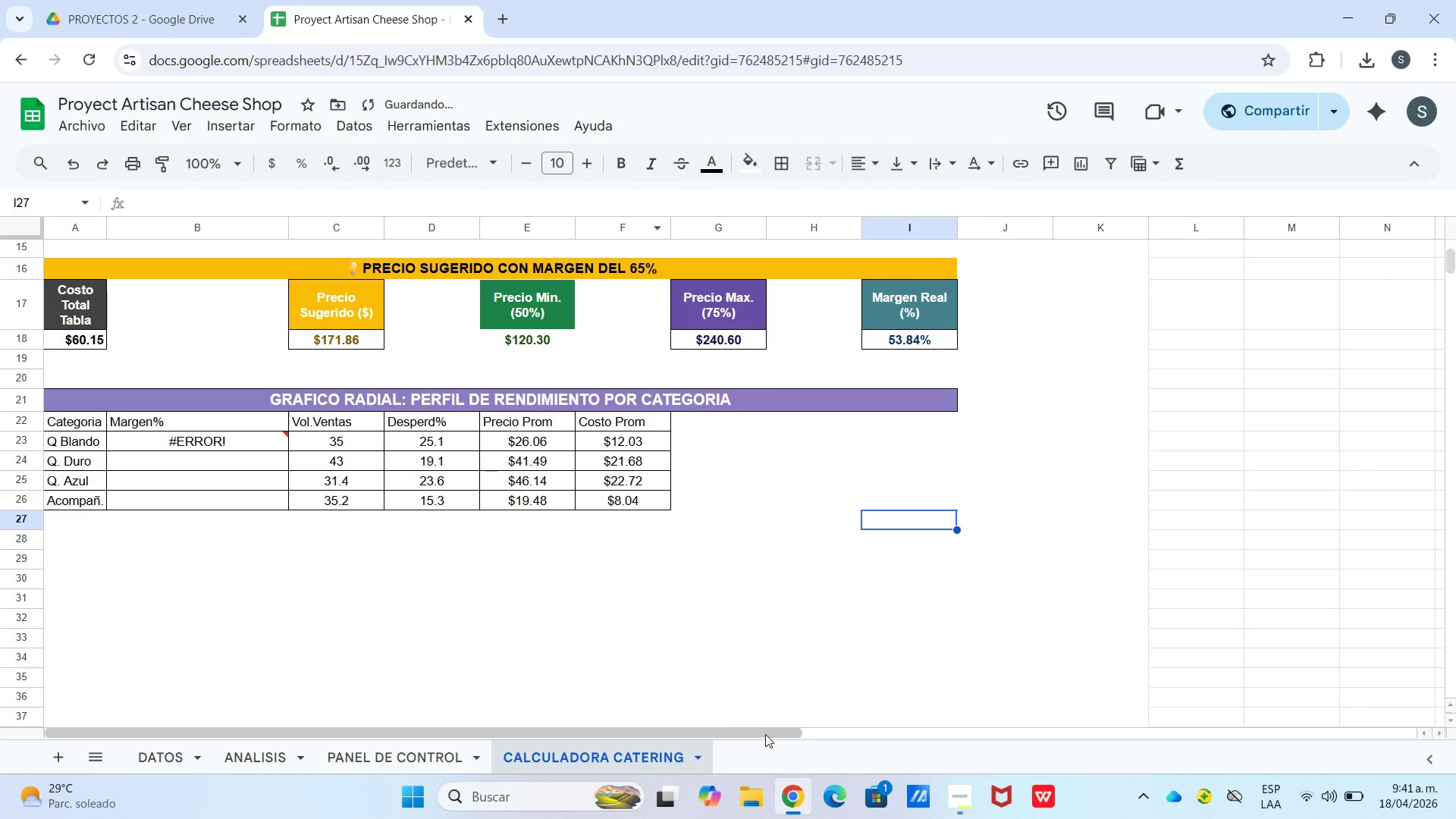 
left_click_drag(start_coordinate=[956, 800], to_coordinate=[962, 799])
 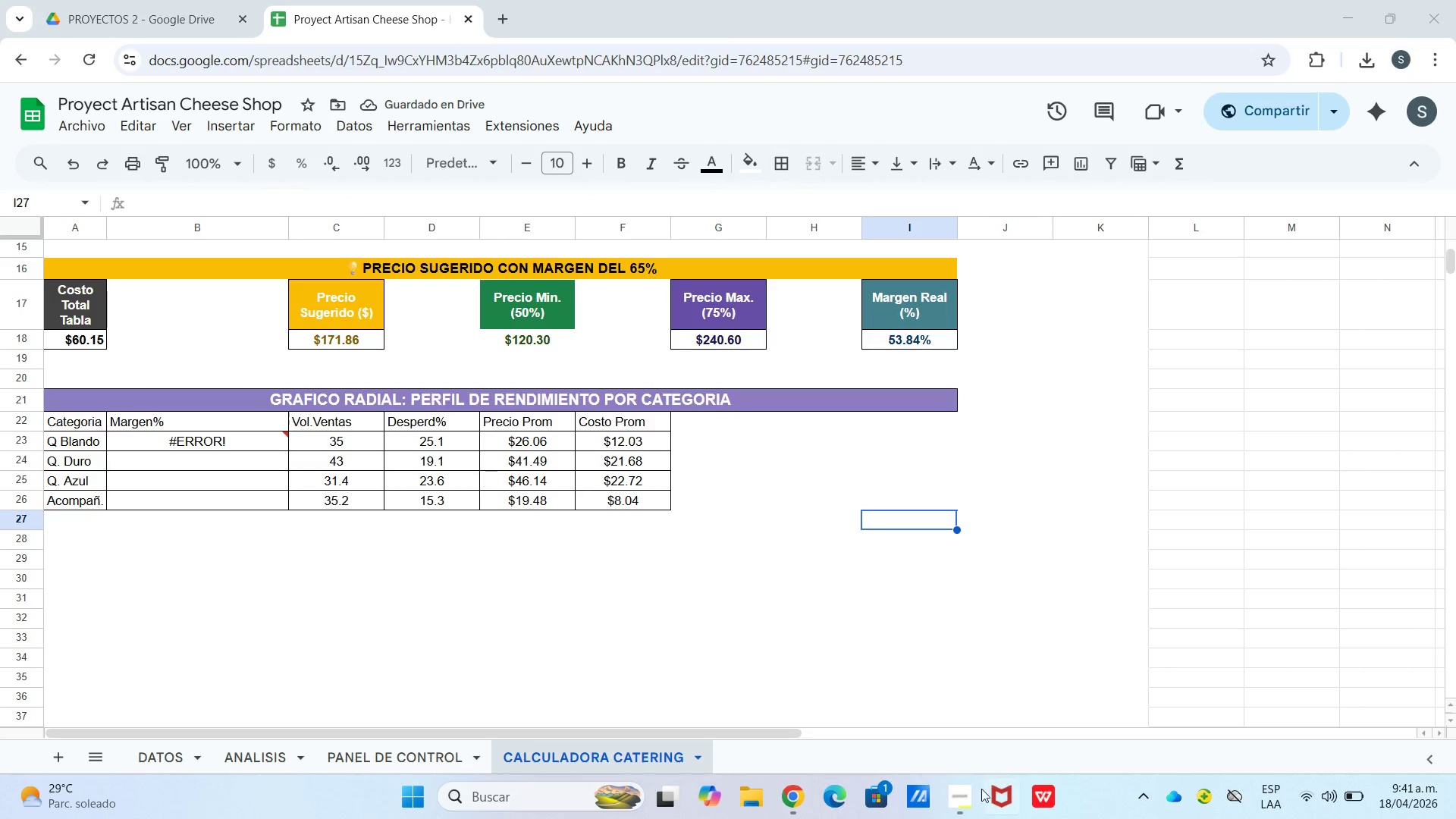 
left_click([970, 797])